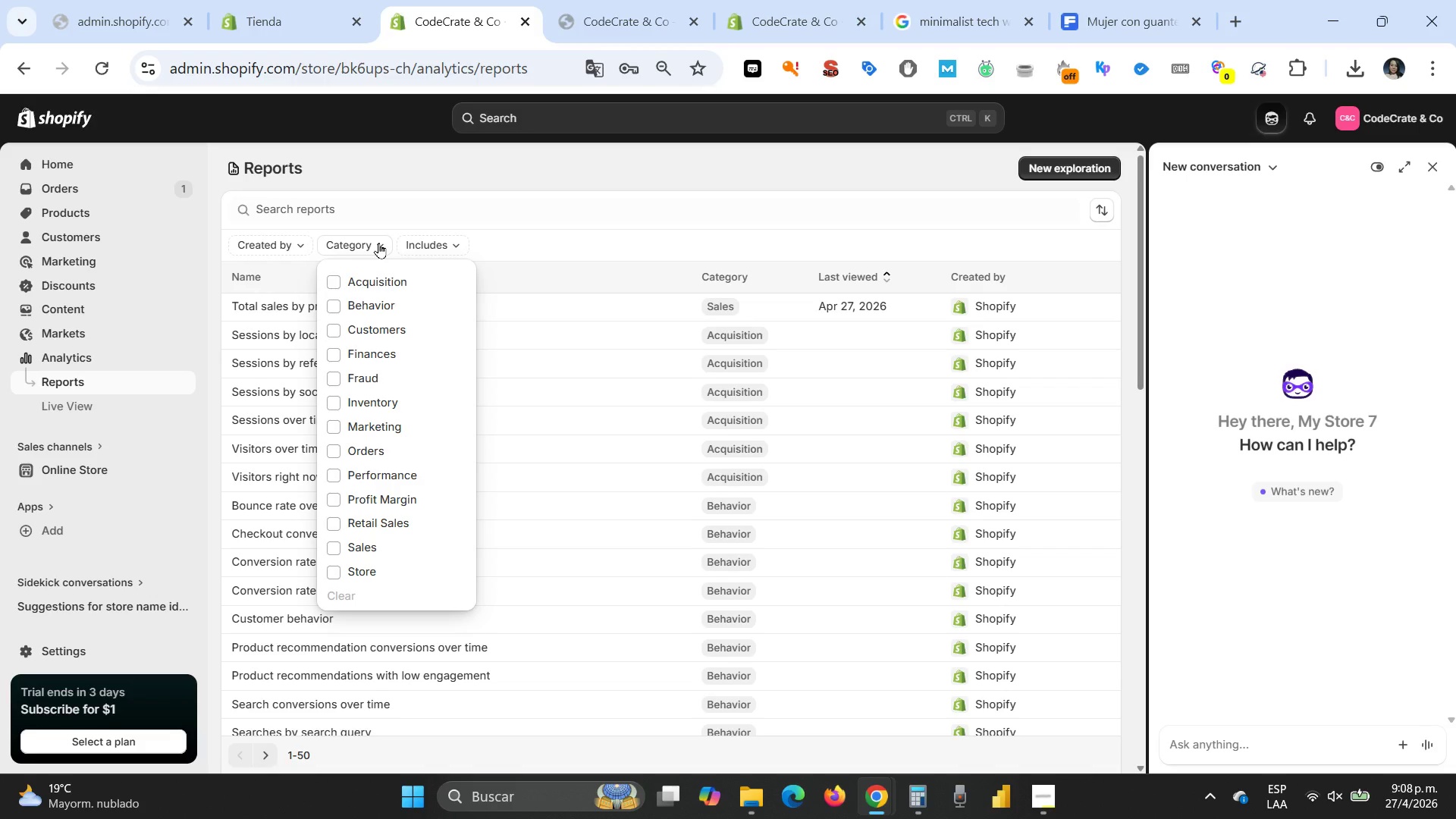 
wait(40.95)
 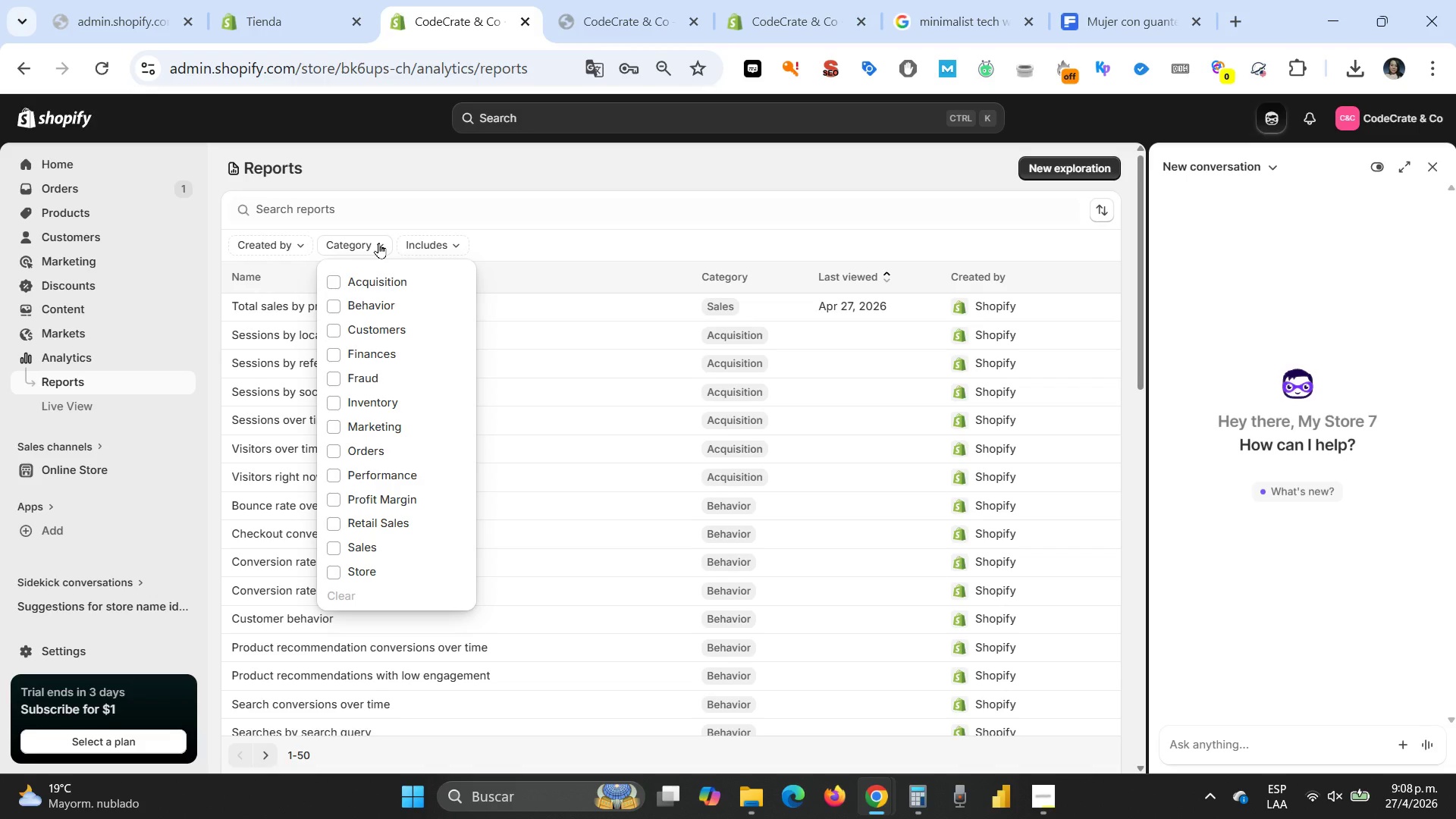 
left_click([537, 202])
 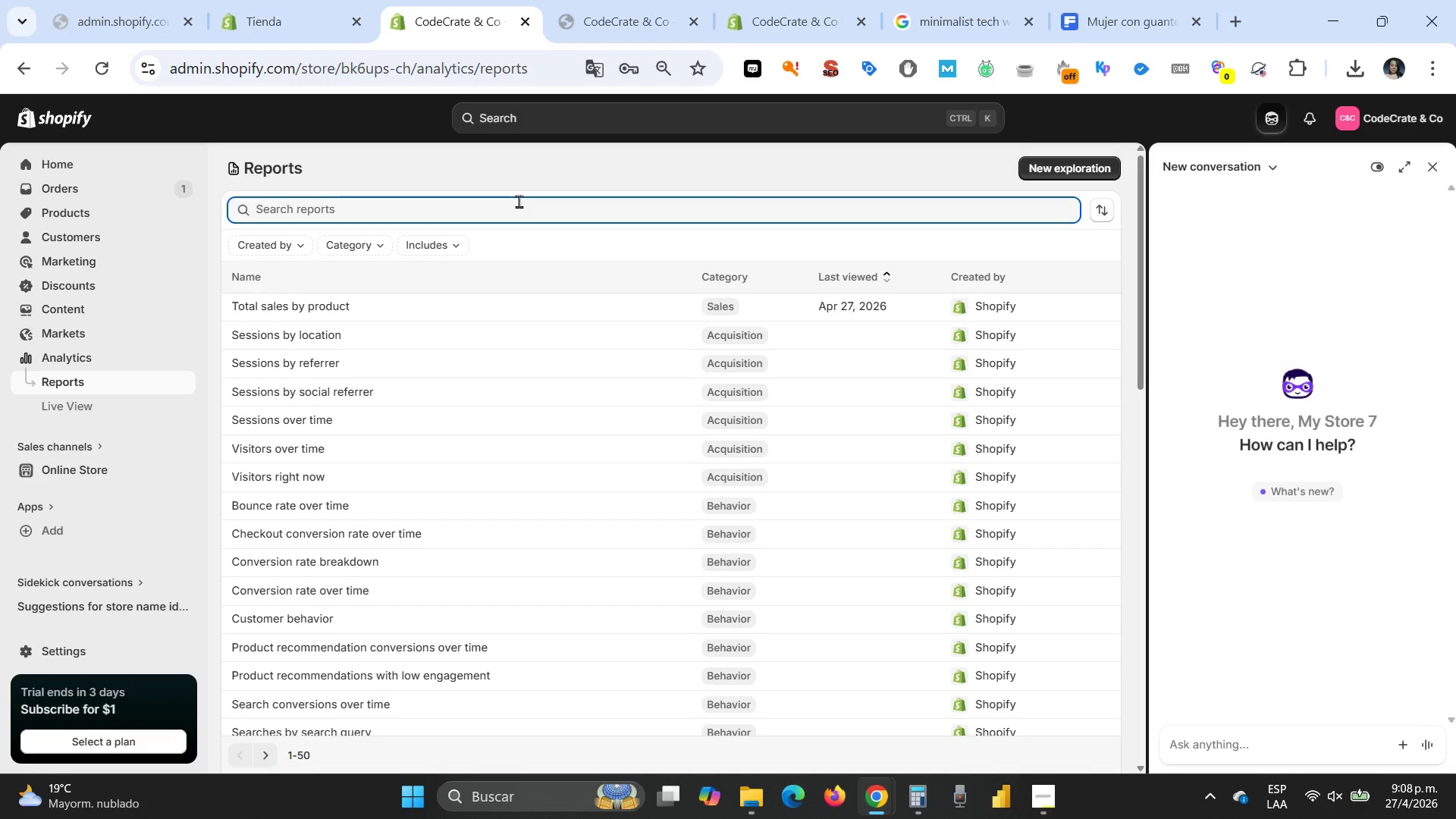 
wait(17.38)
 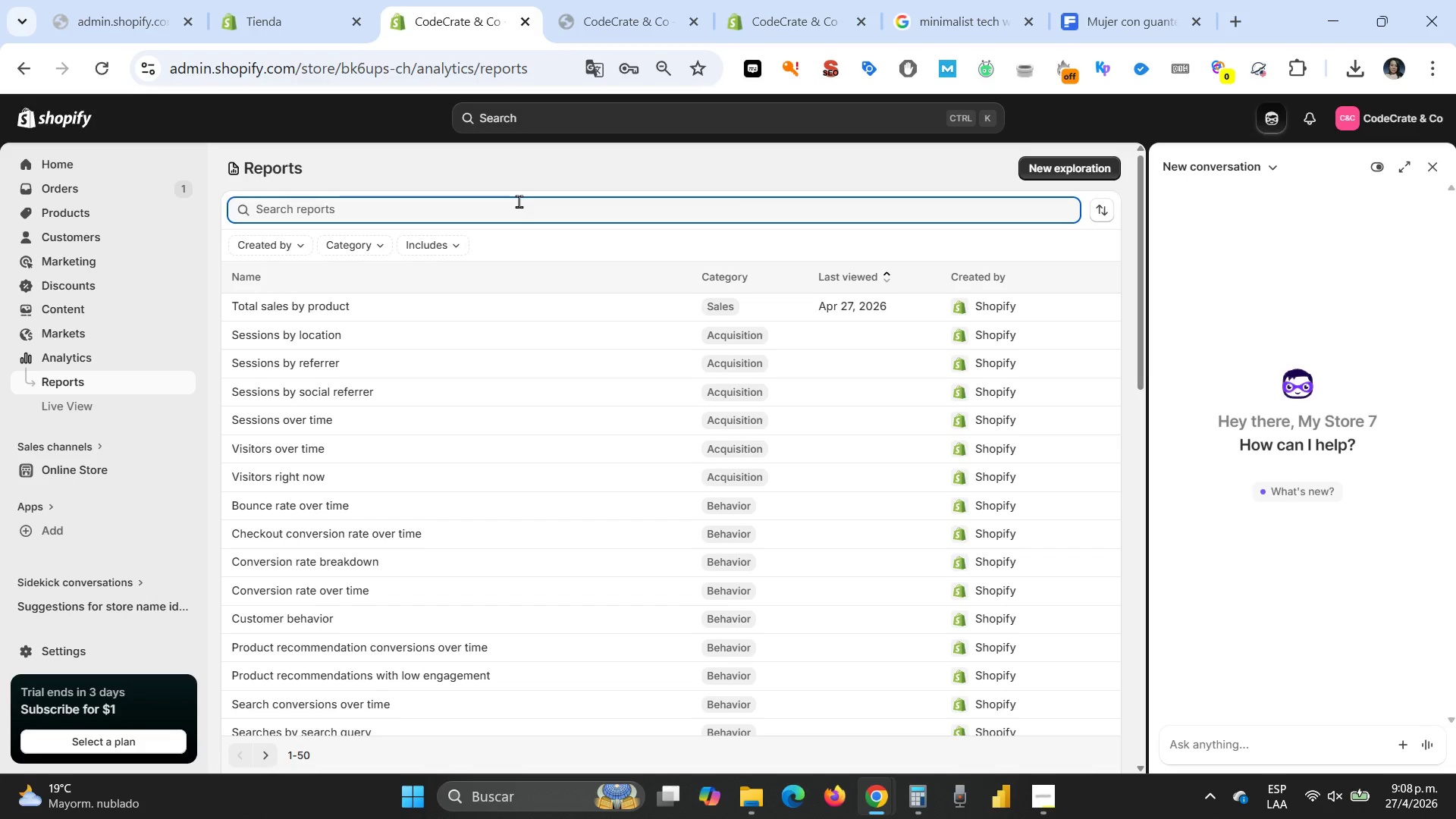 
type(sales by product)
 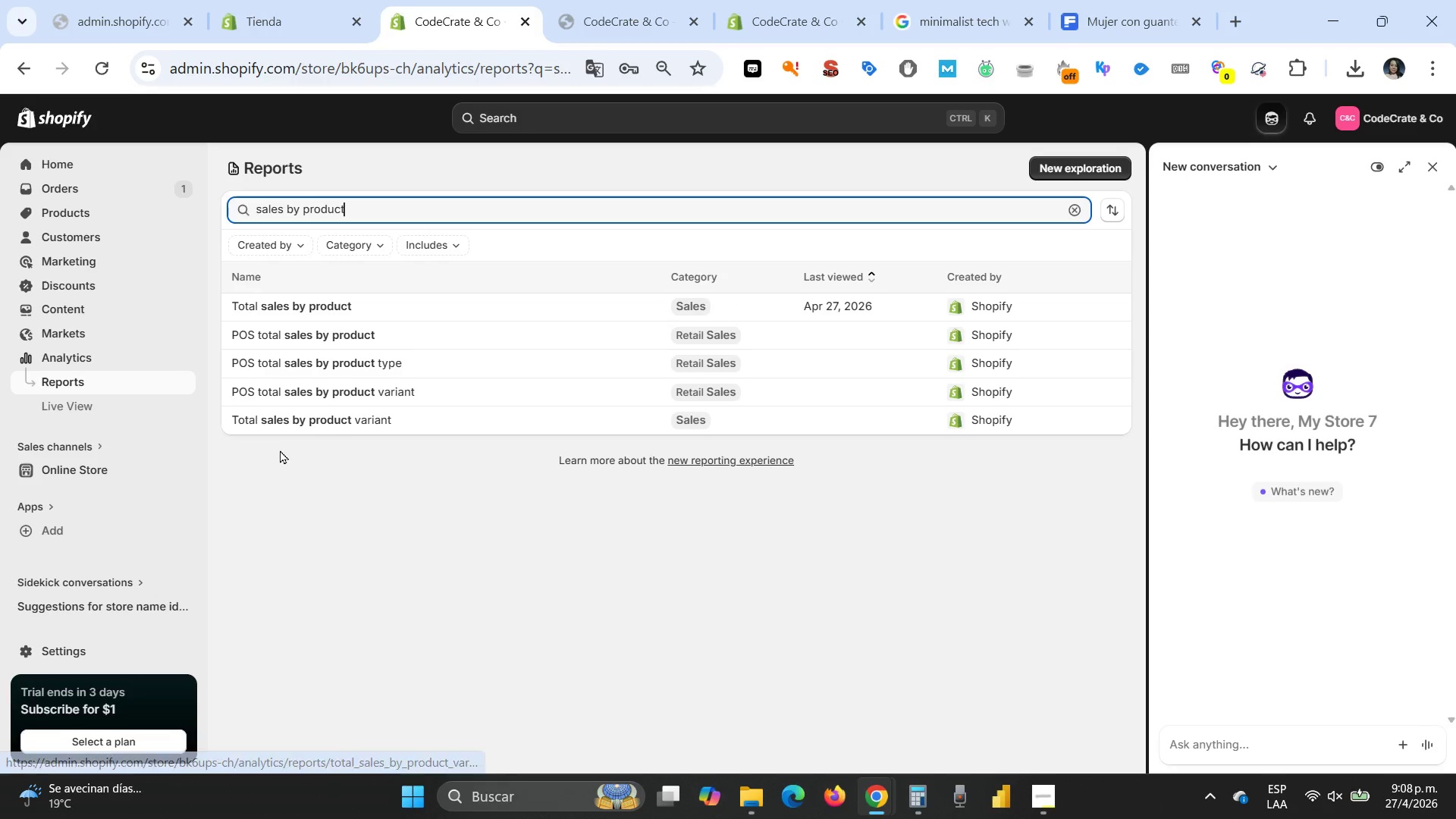 
wait(9.48)
 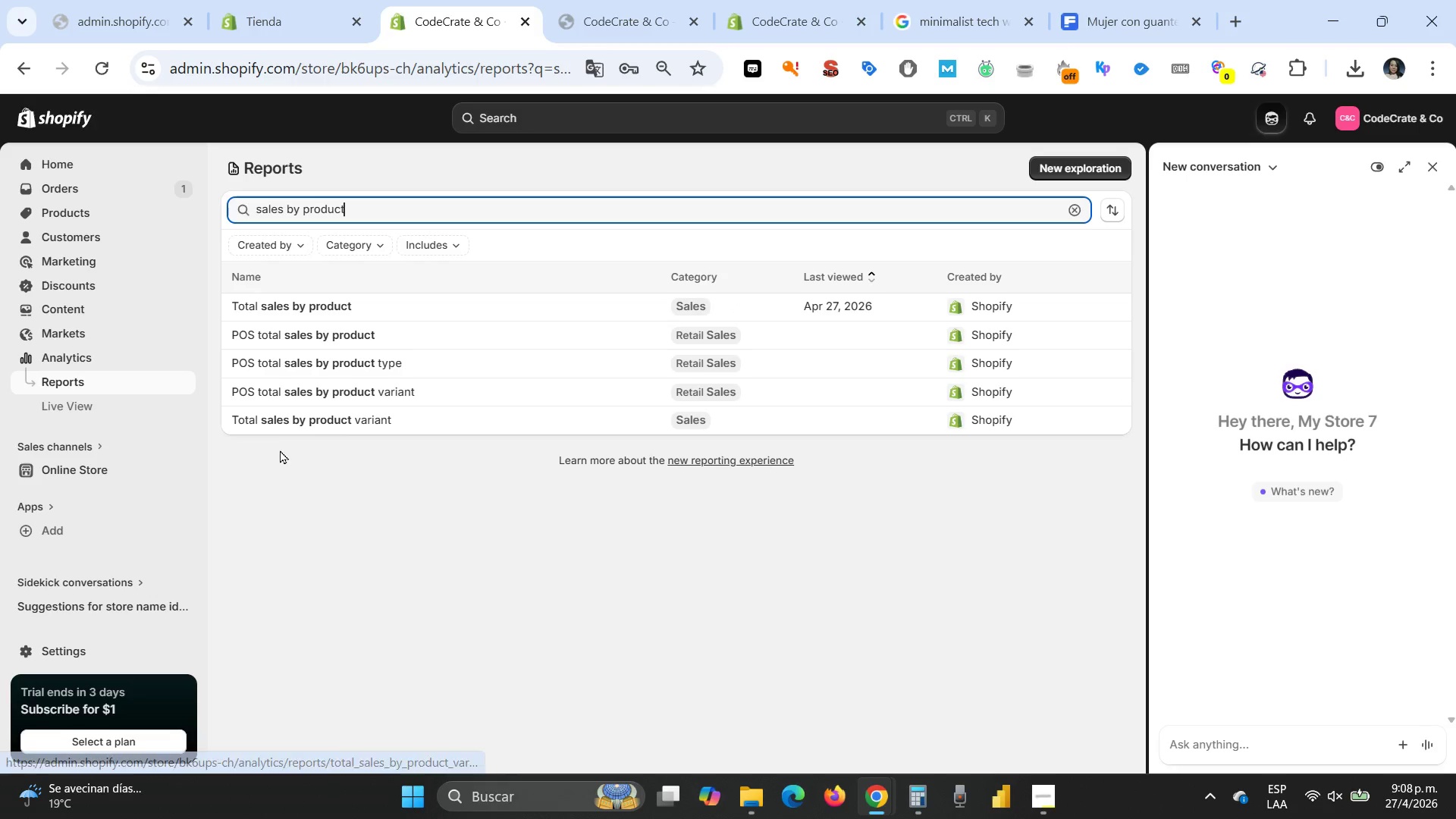 
left_click([290, 306])
 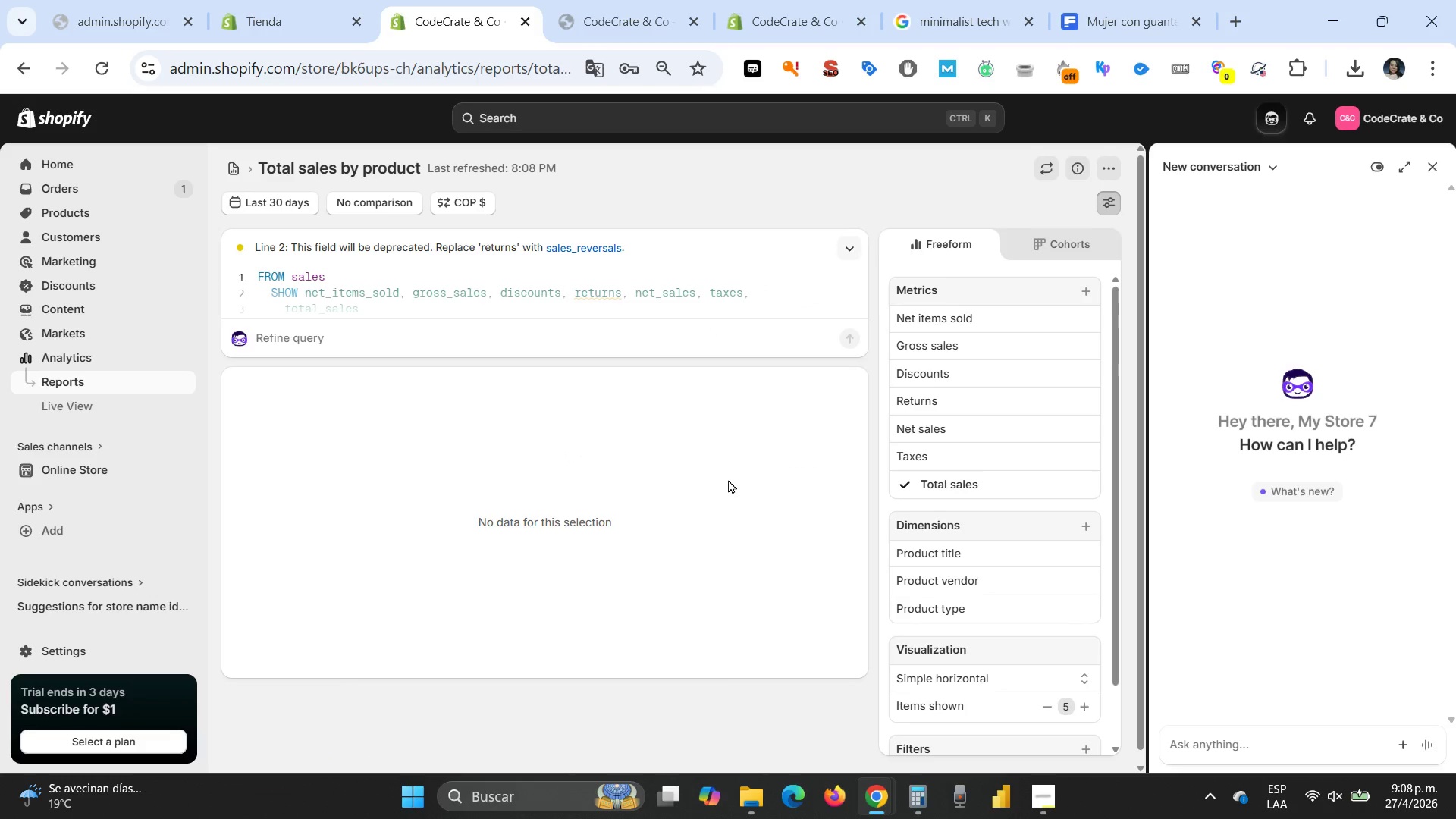 
wait(12.55)
 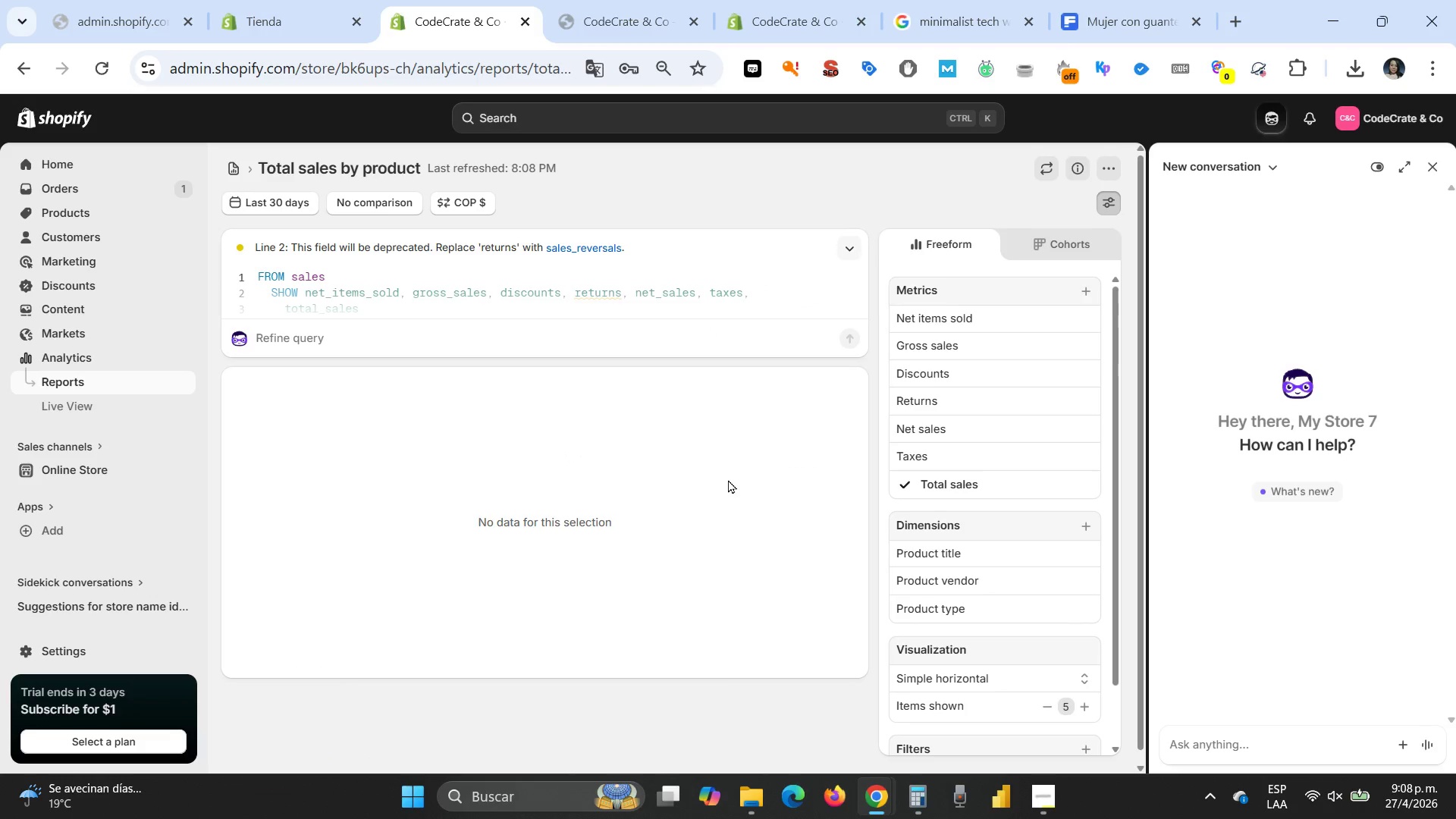 
left_click([294, 199])
 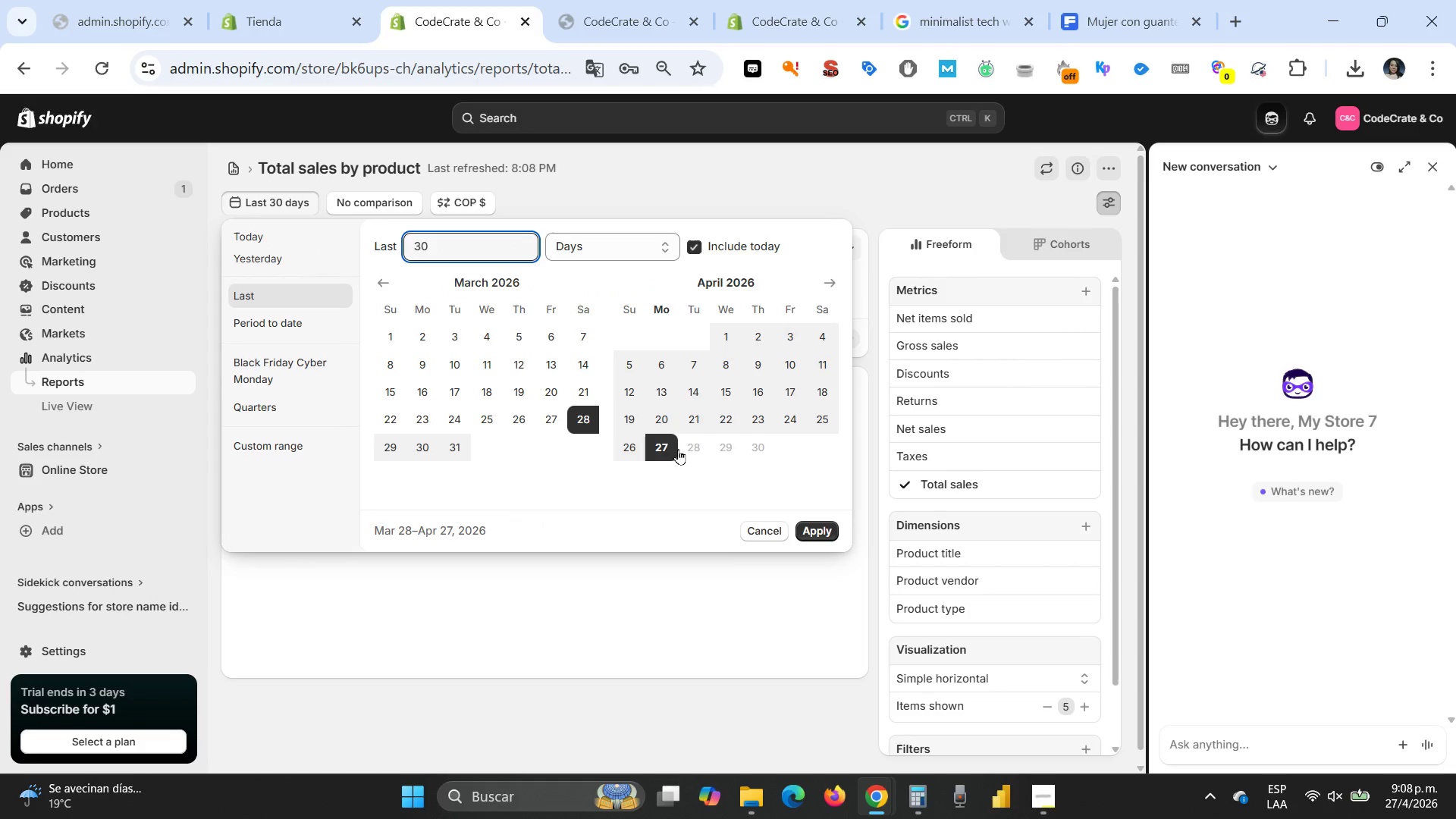 
left_click([661, 444])
 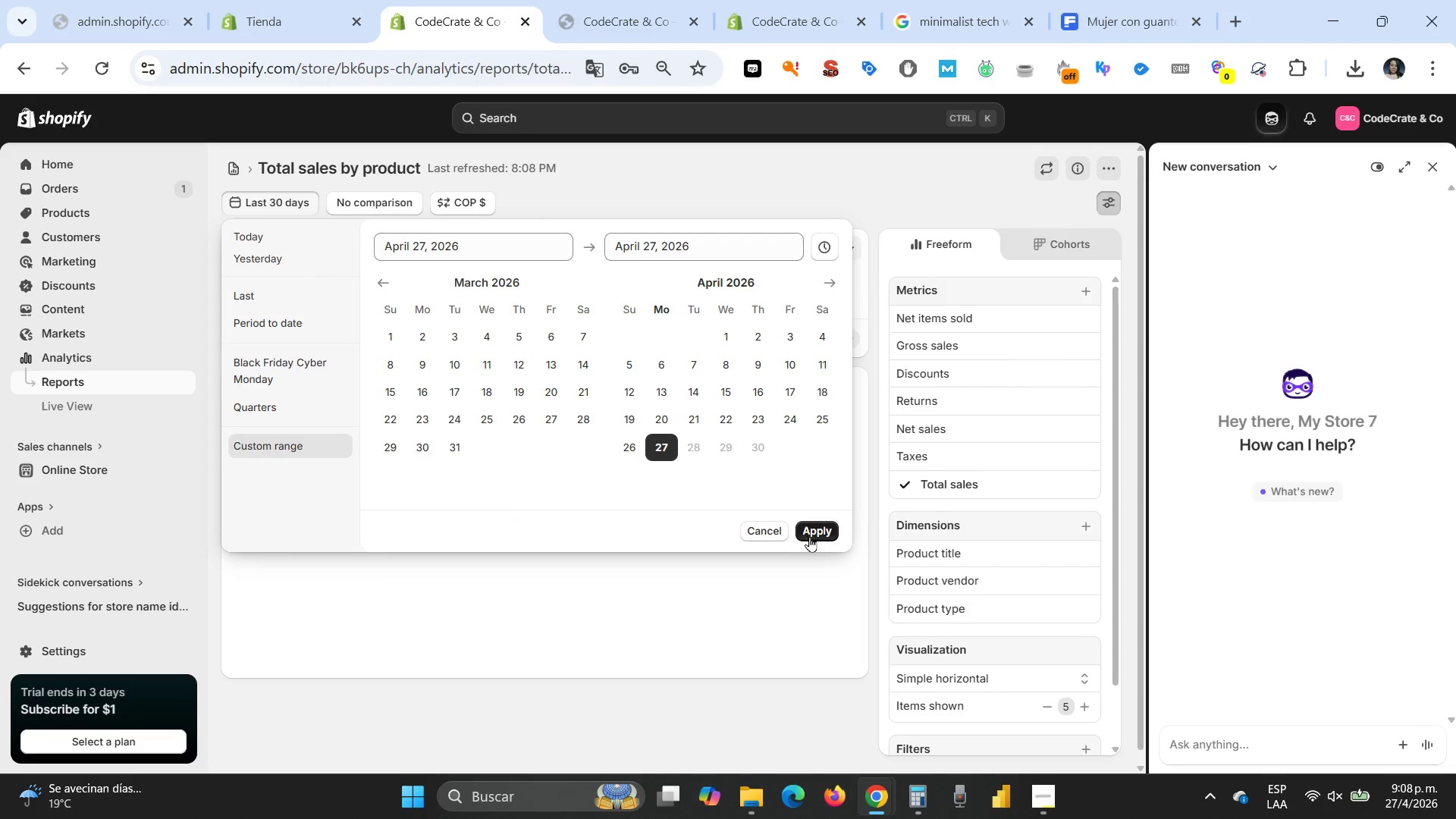 
left_click([812, 535])
 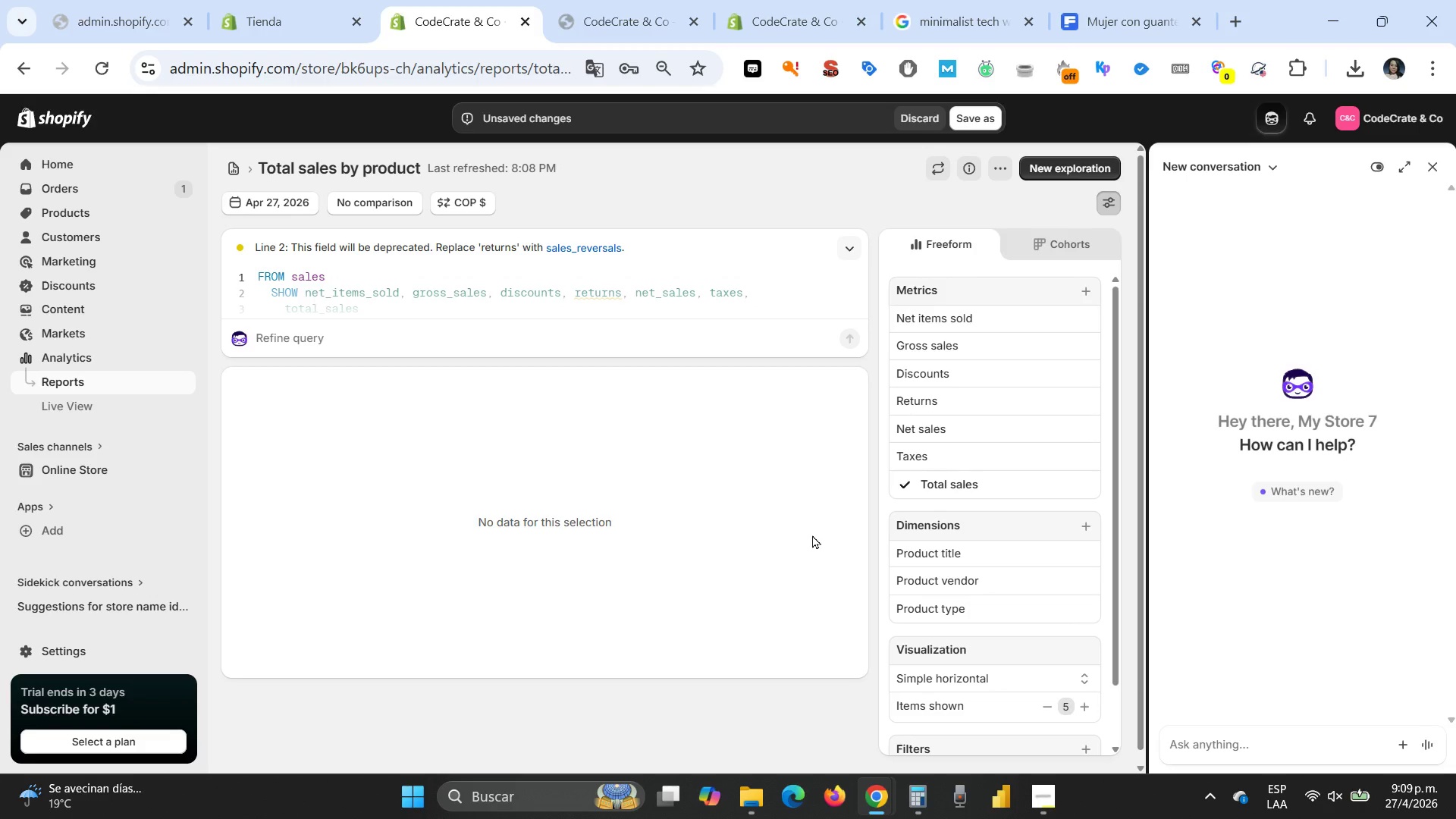 
wait(49.7)
 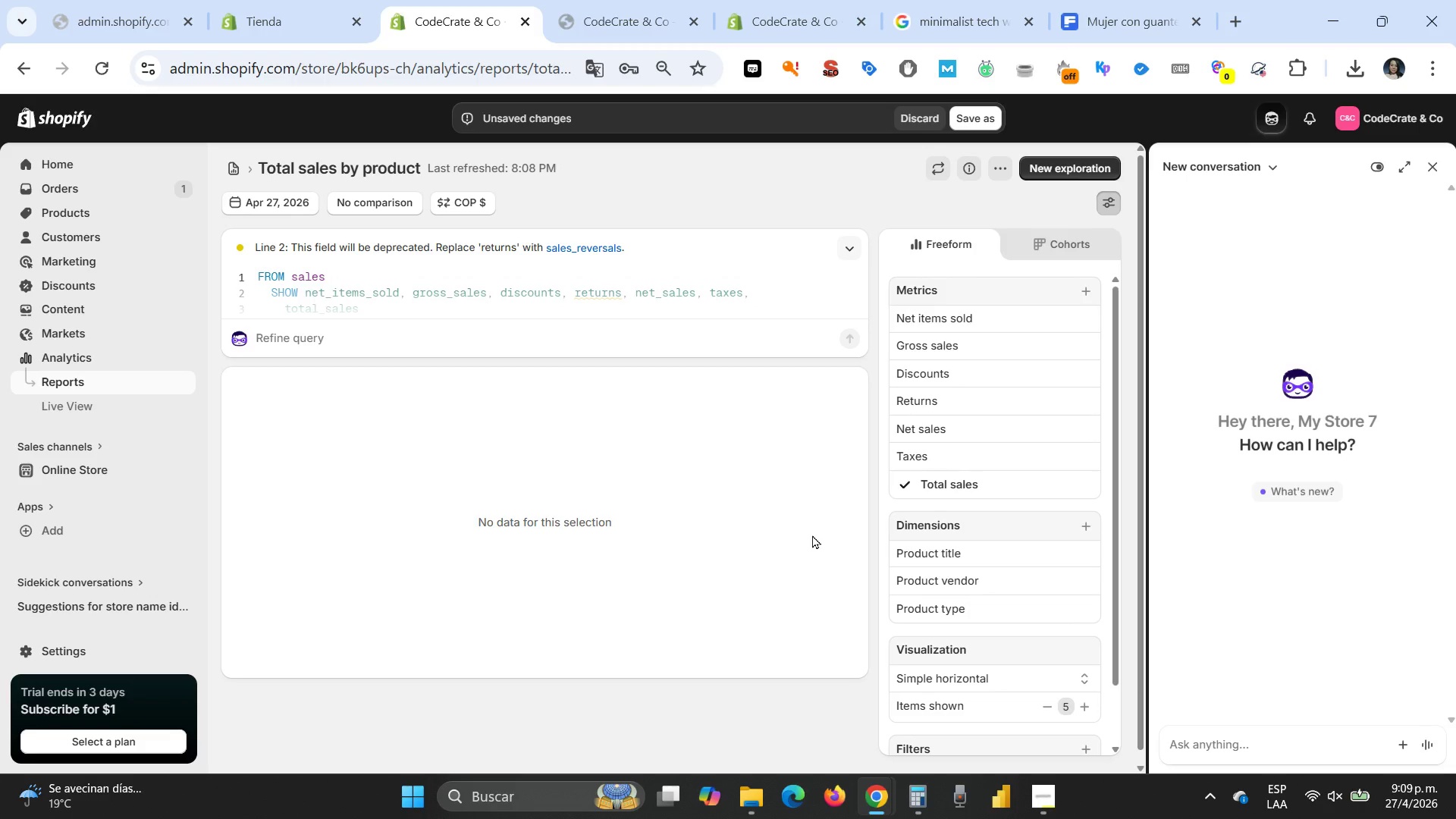 
left_click([64, 189])
 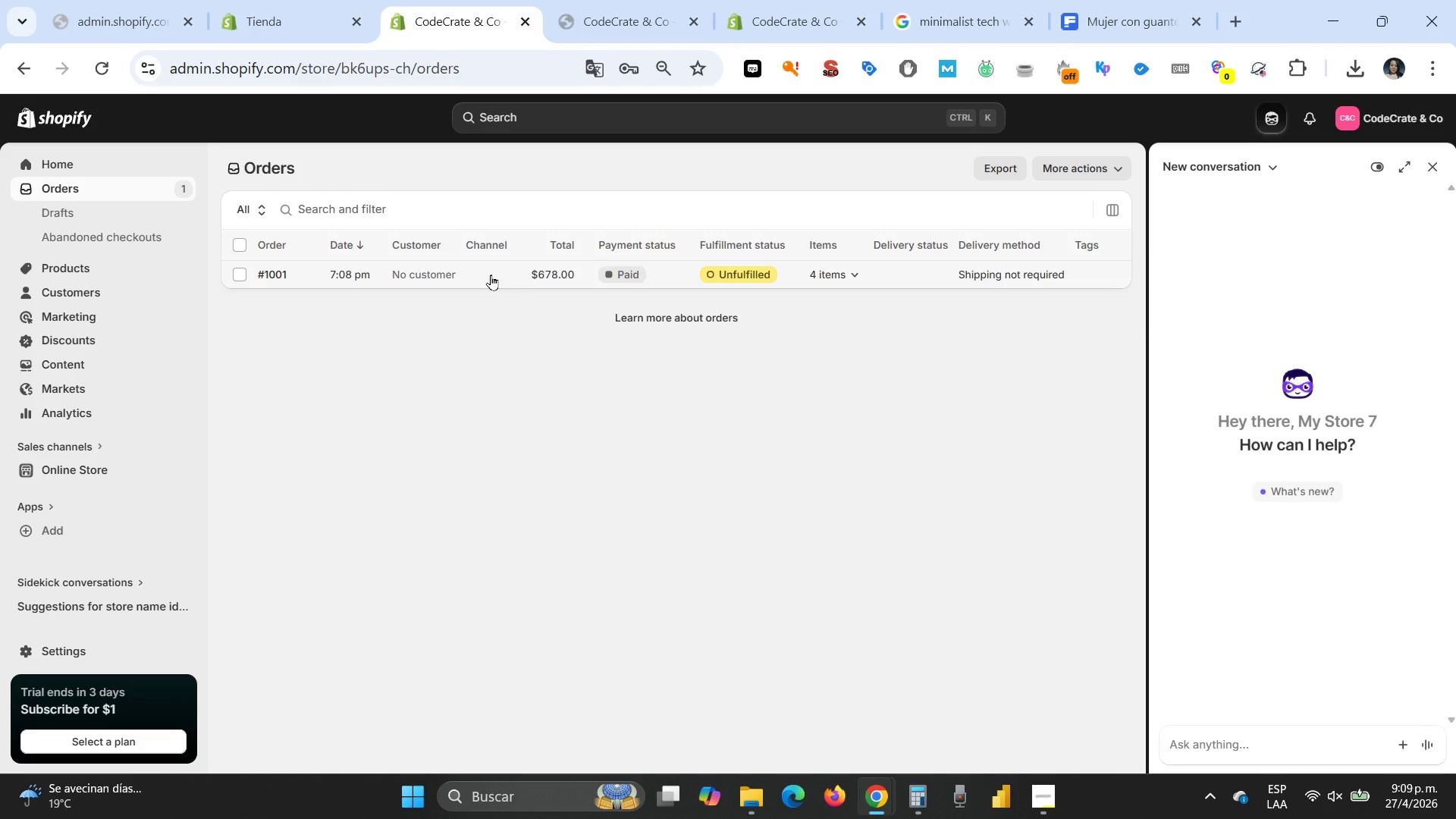 
wait(6.59)
 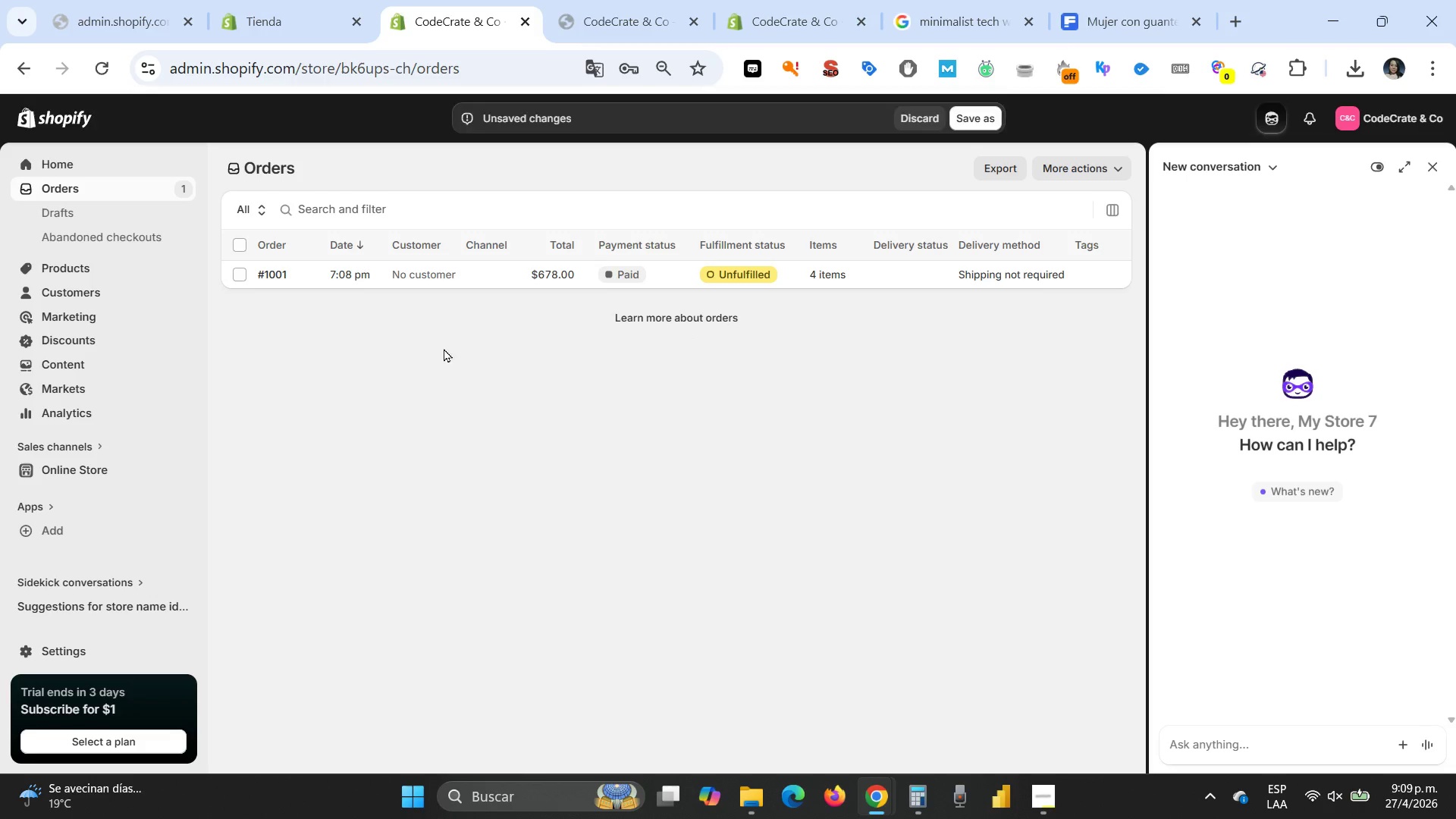 
left_click([491, 275])
 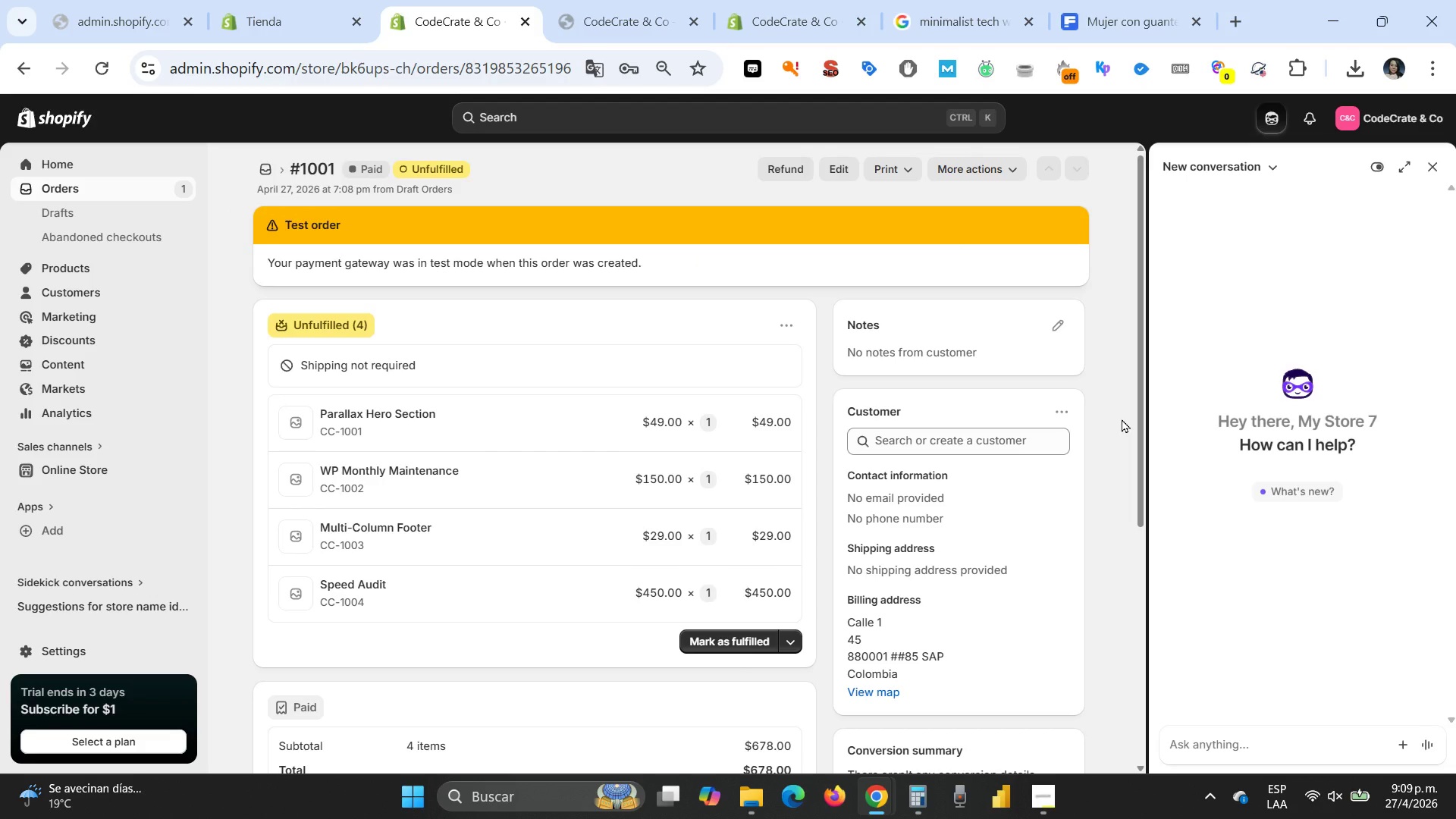 
wait(9.53)
 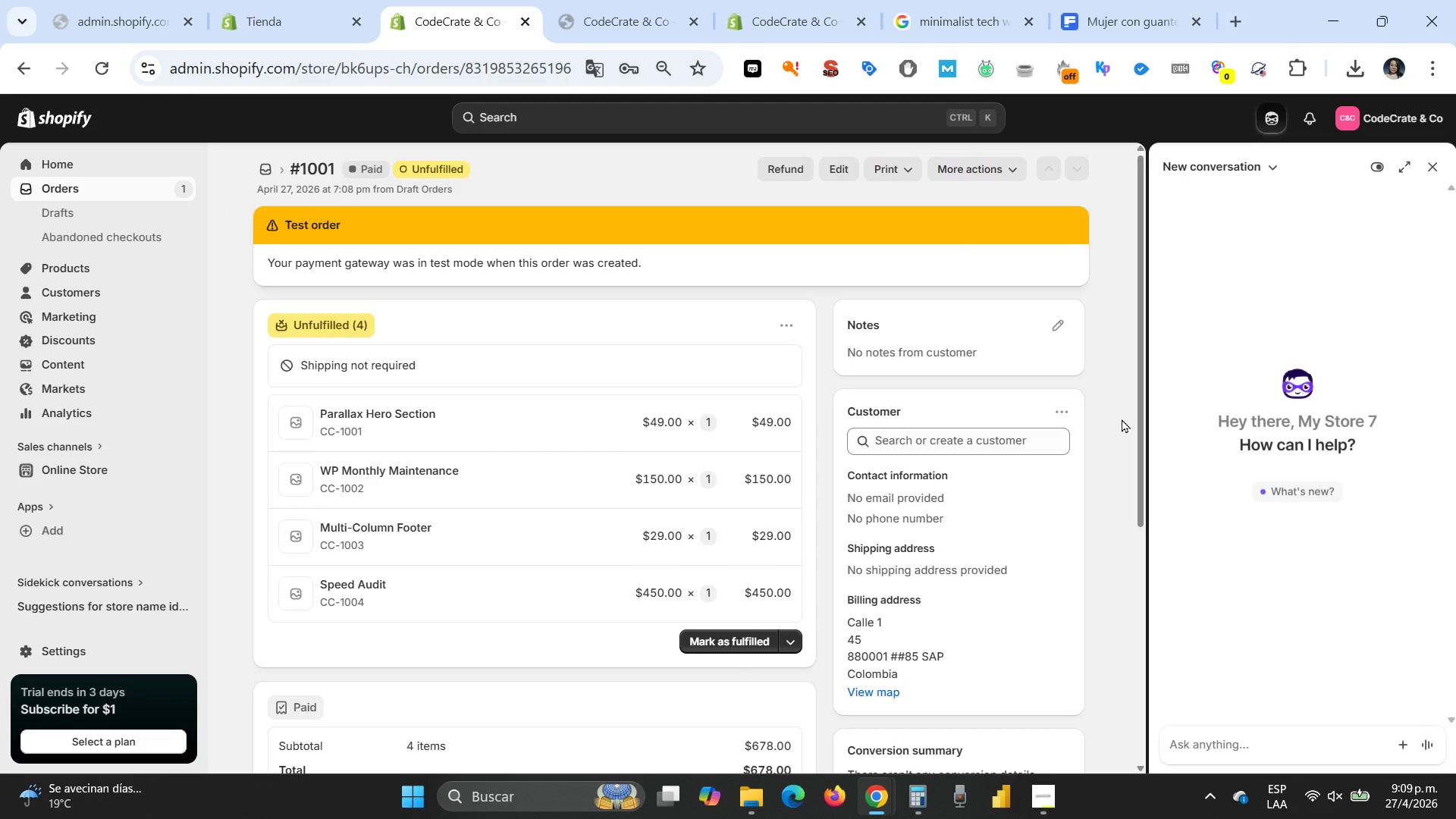 
left_click([749, 790])
 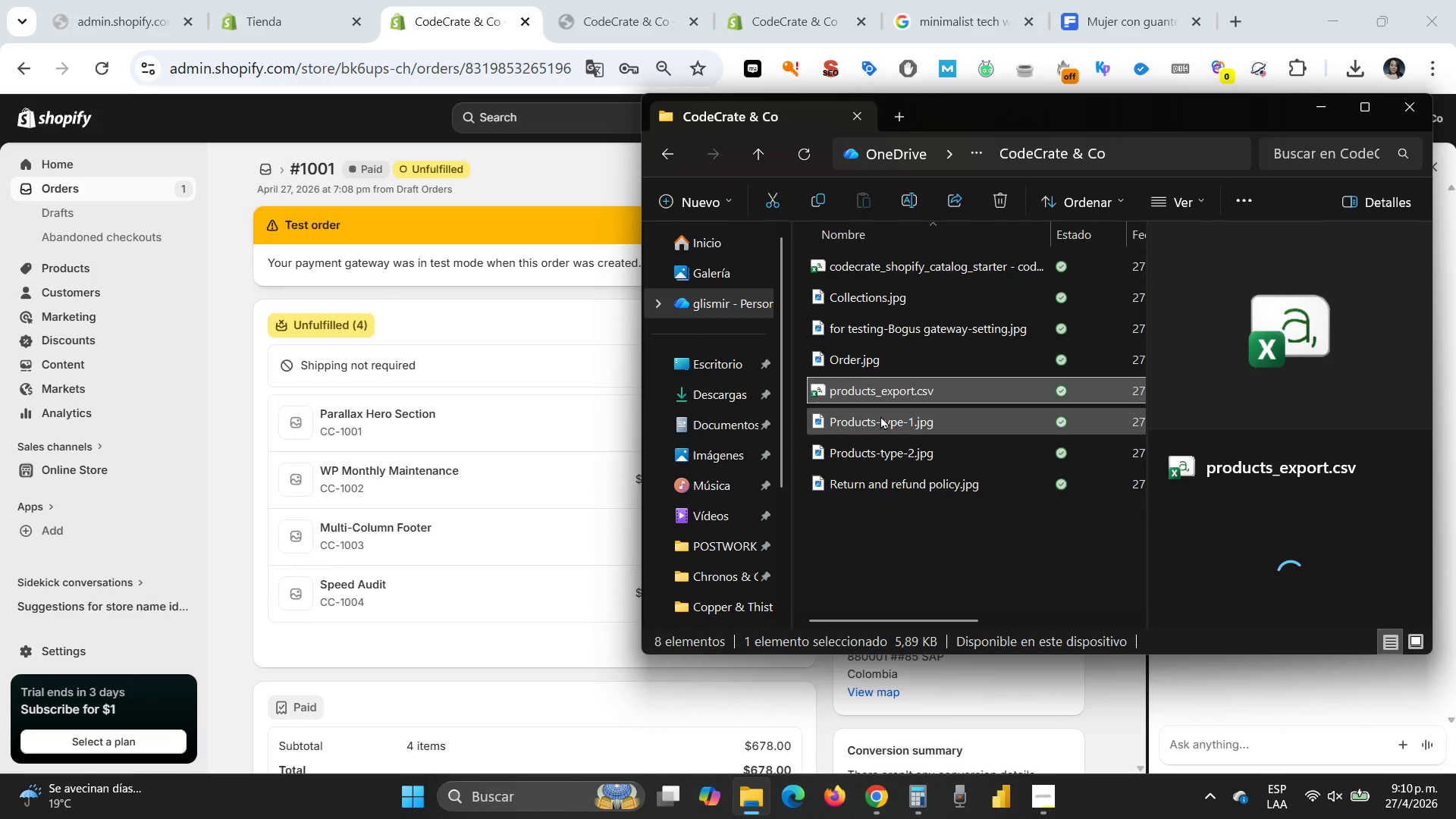 
key(Escape)
 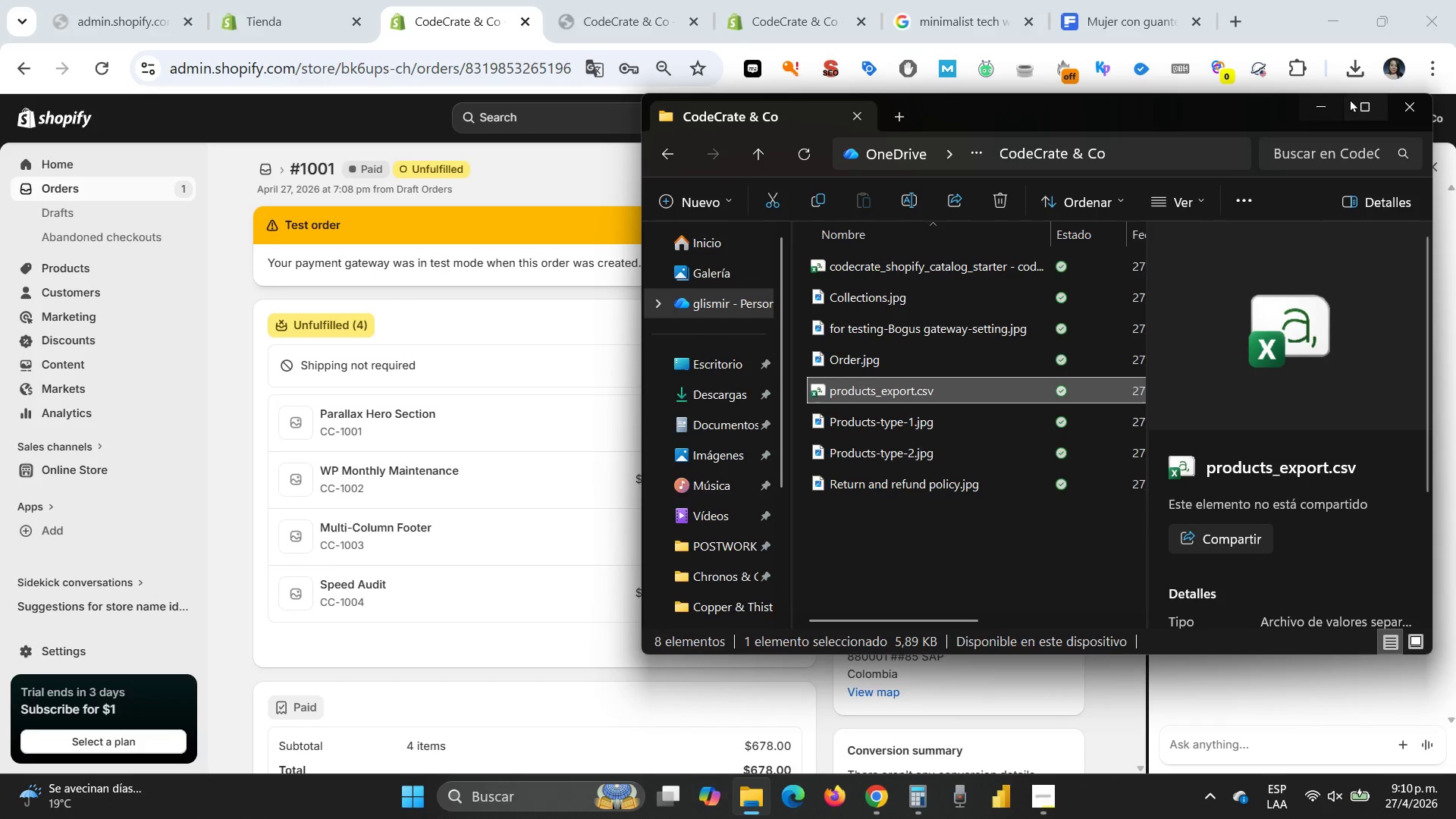 
left_click([1323, 106])
 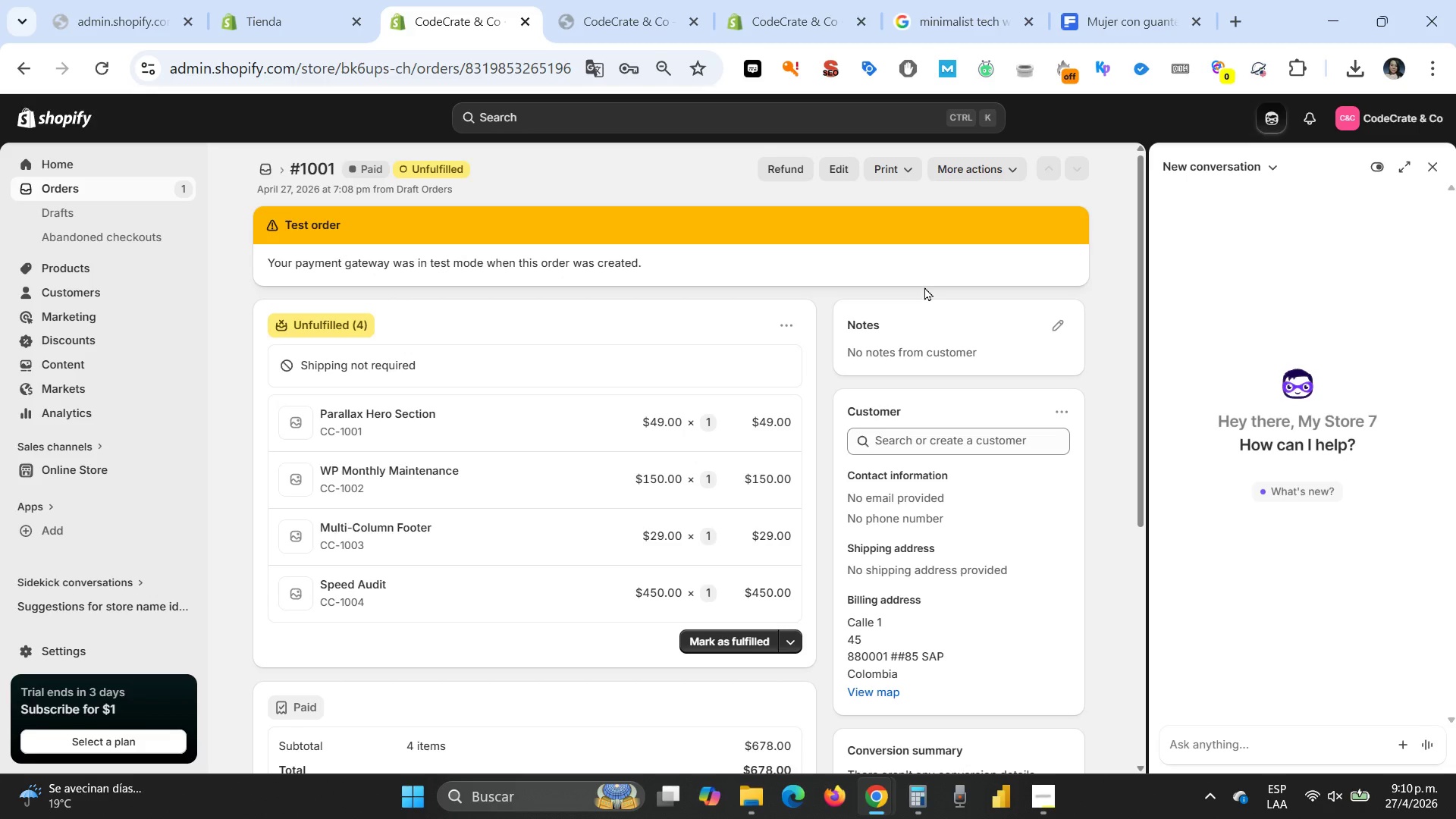 
key(Escape)
 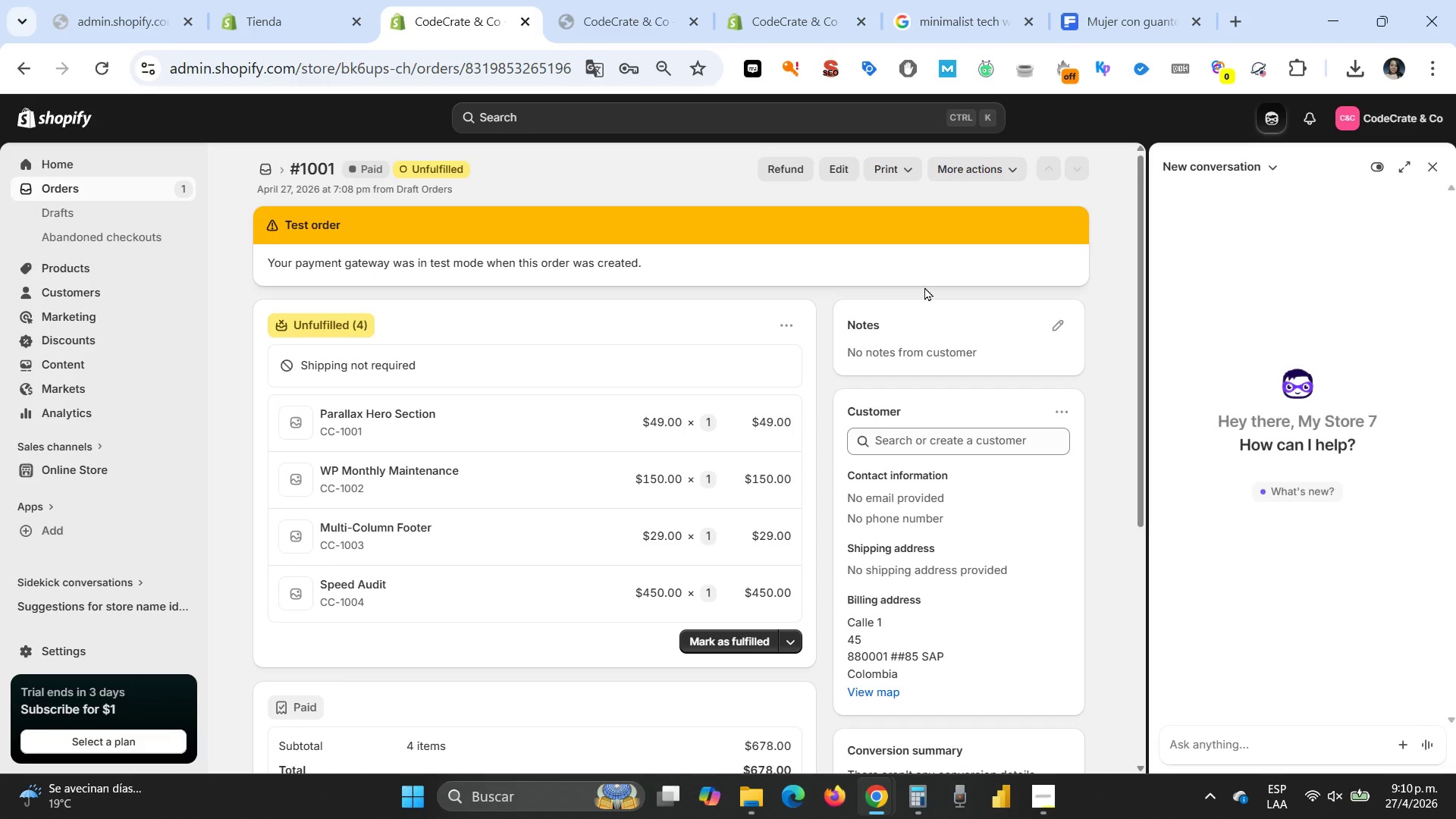 
wait(14.51)
 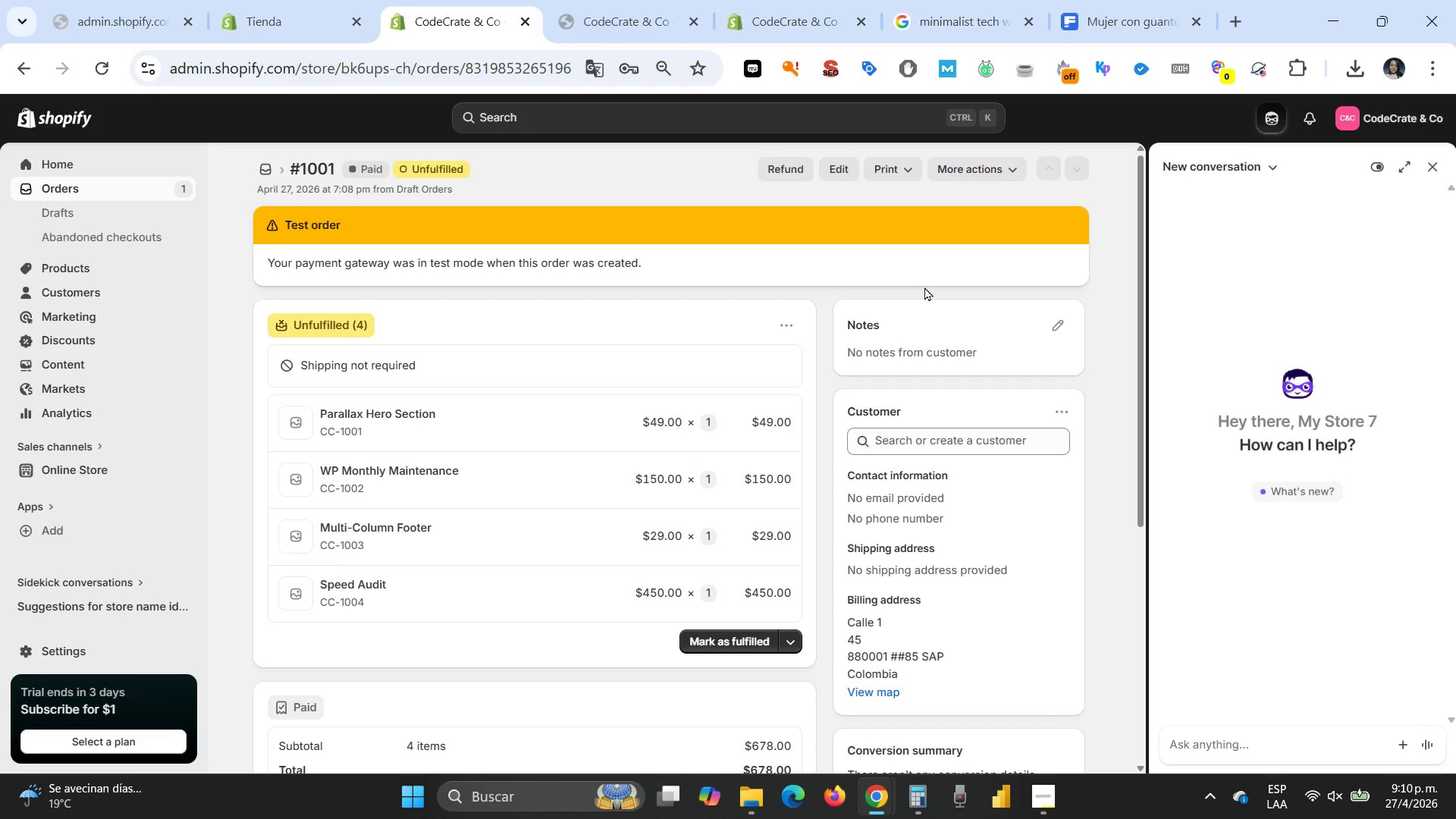 
mouse_move([860, 779])
 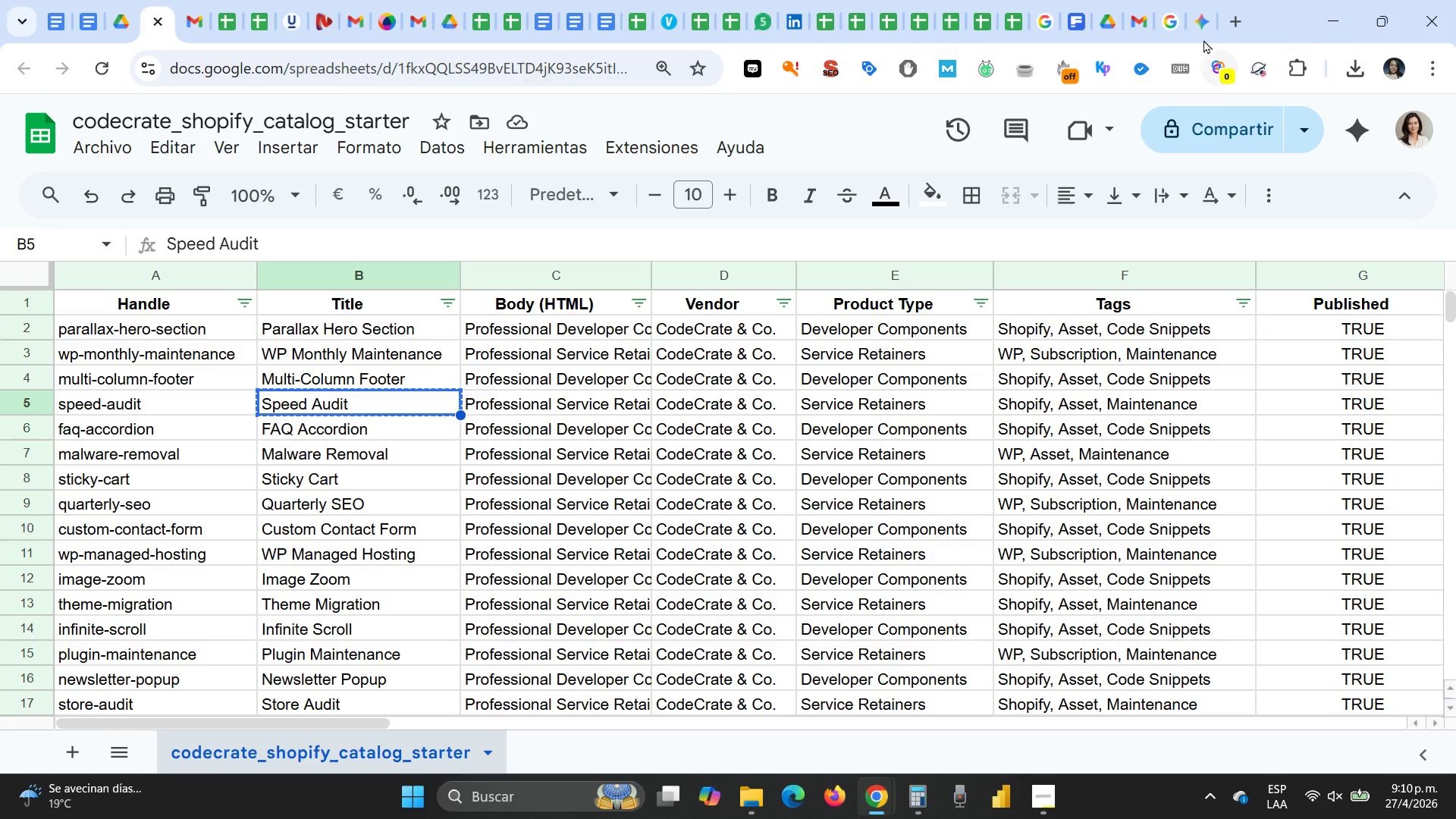 
left_click([1198, 23])
 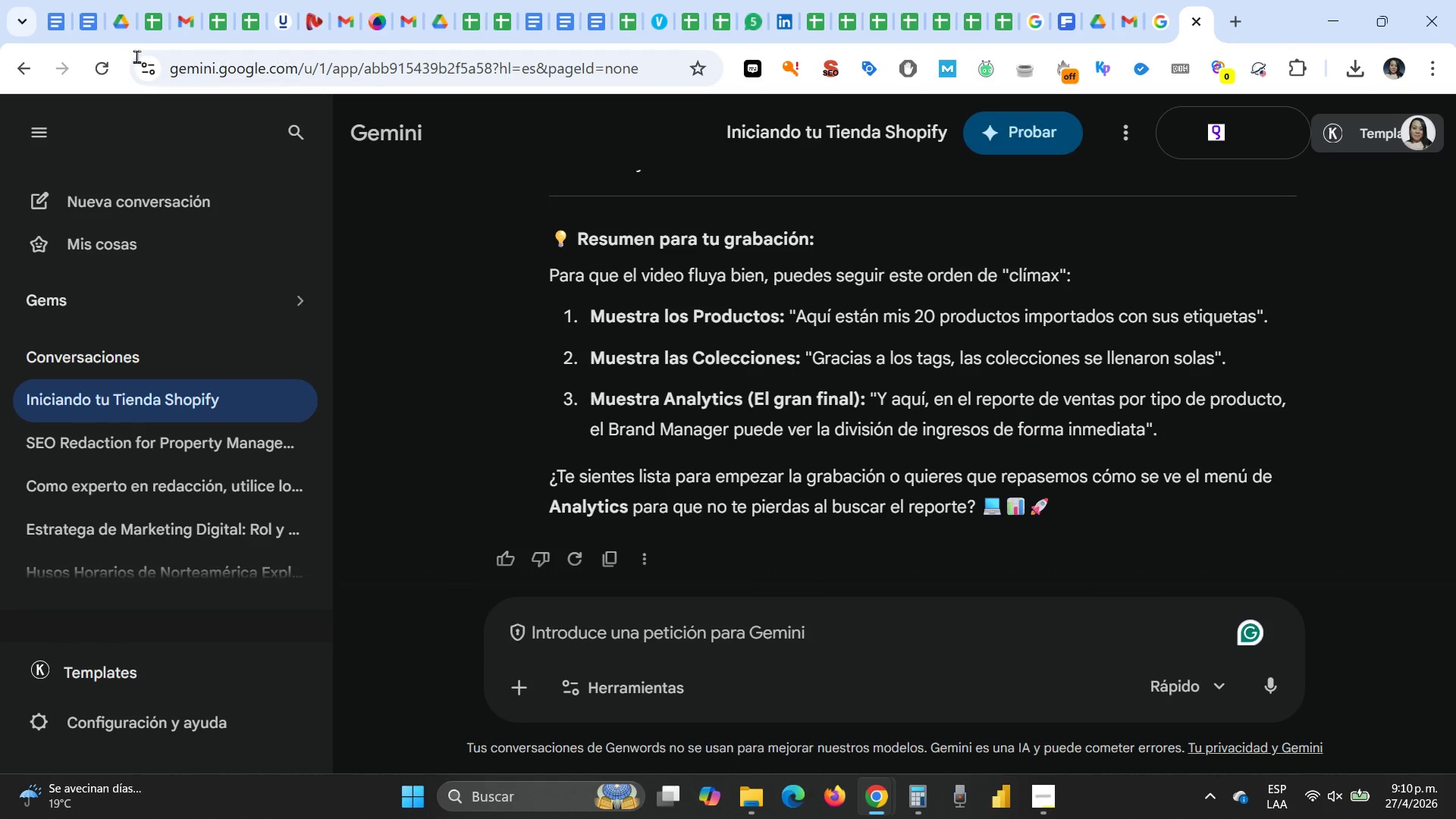 
left_click([59, 34])
 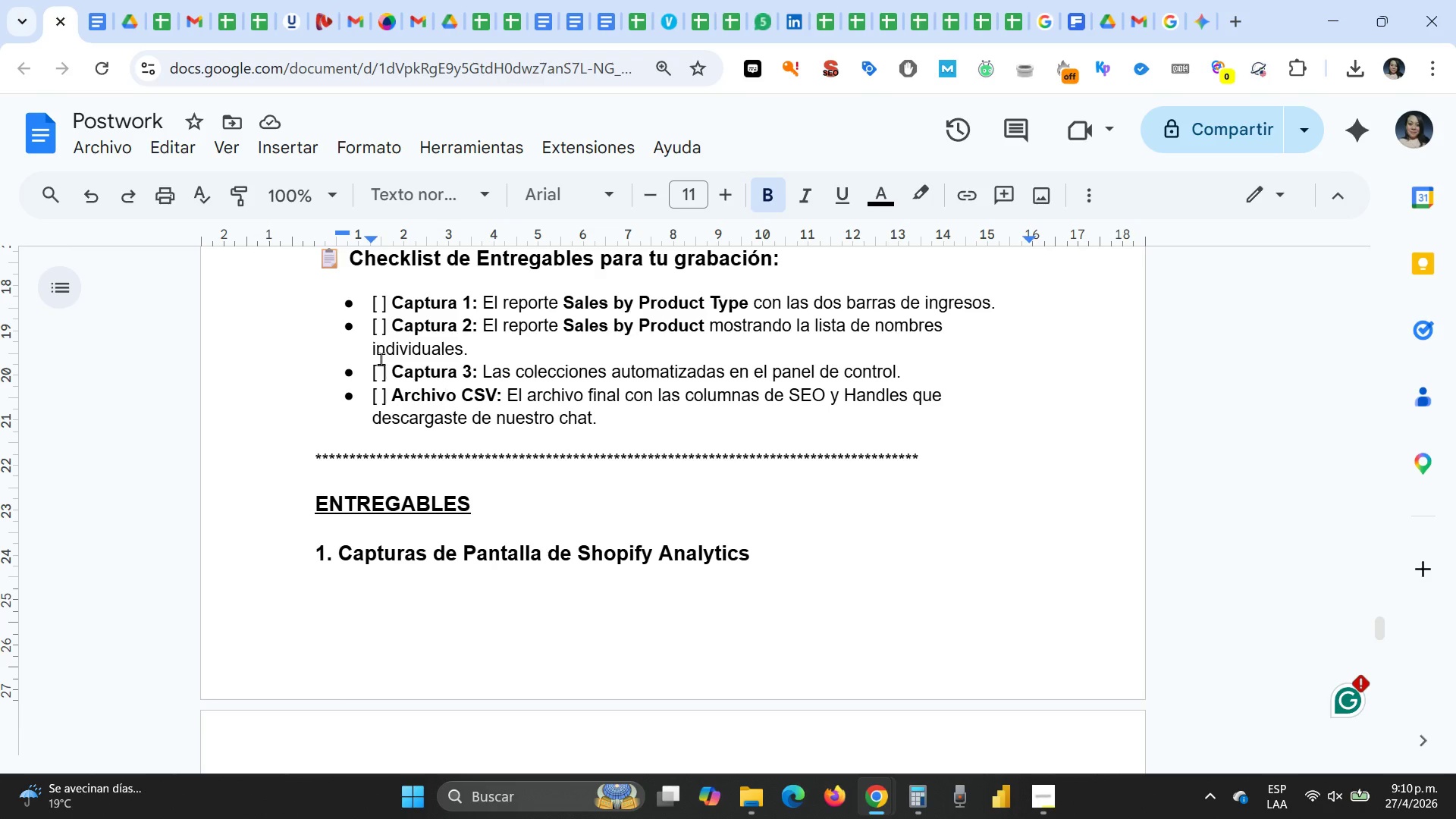 
scroll: coordinate [380, 357], scroll_direction: up, amount: 4.0
 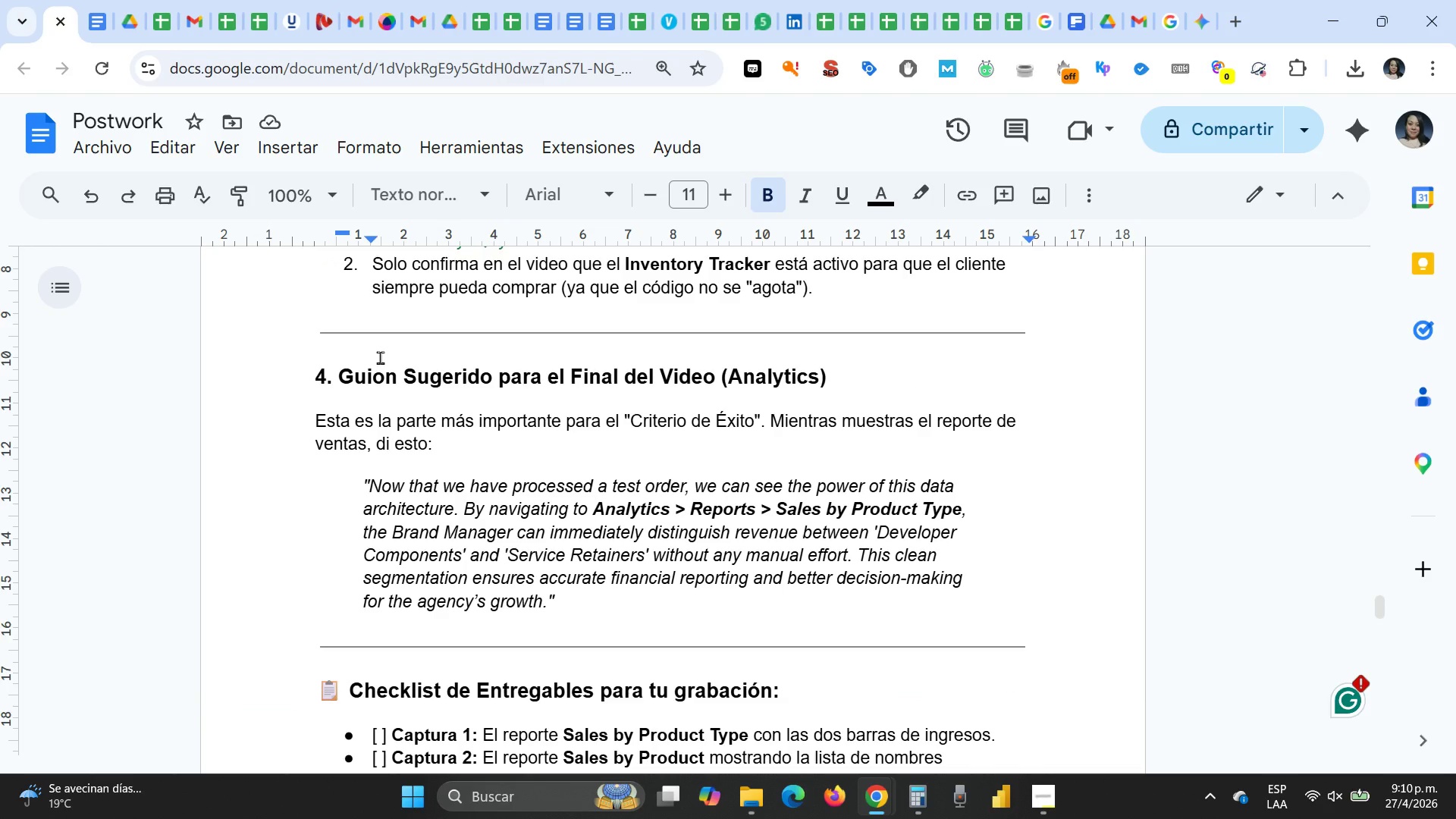 
key(Control+Backspace)
 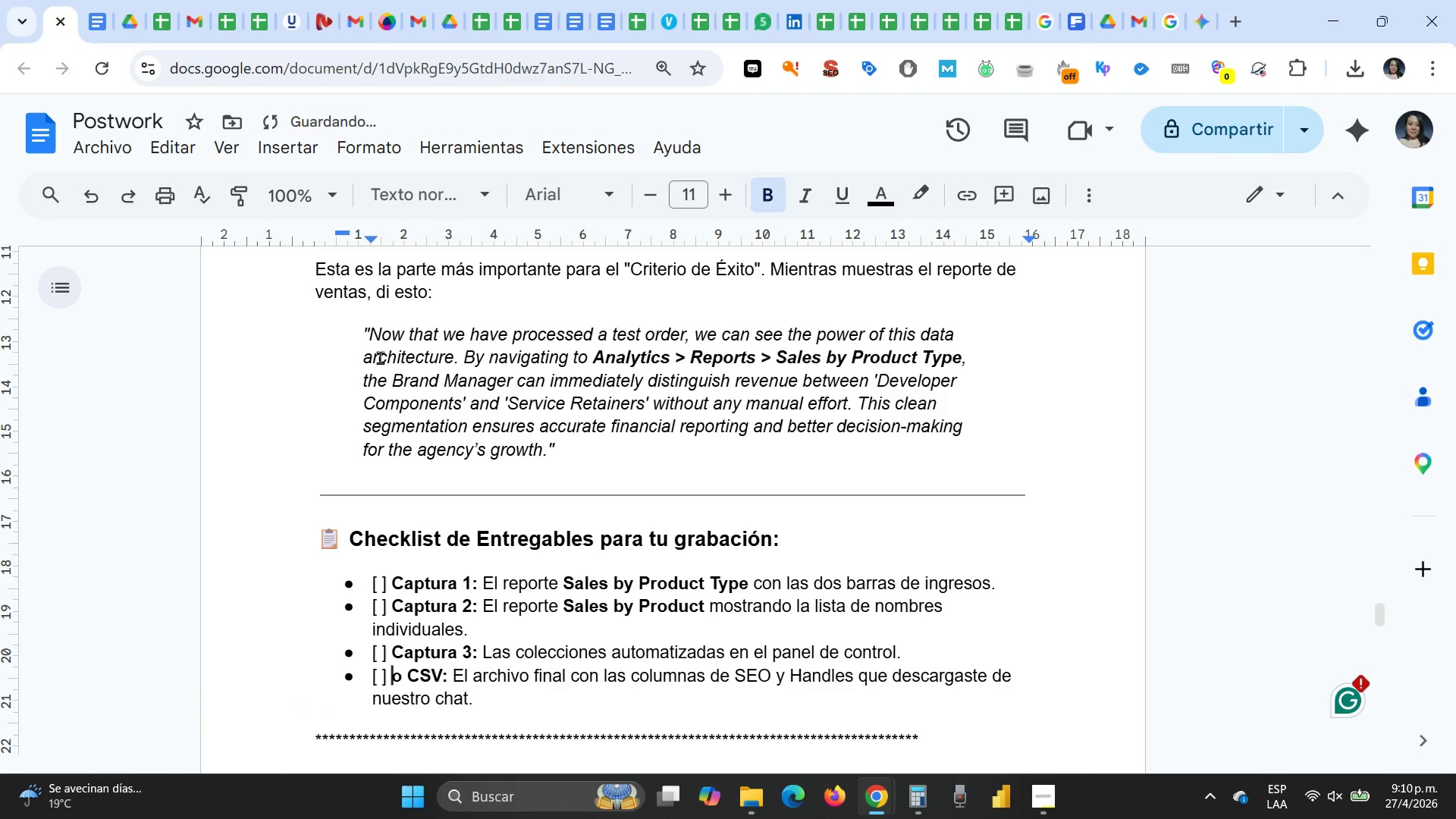 
key(Control+ControlLeft)
 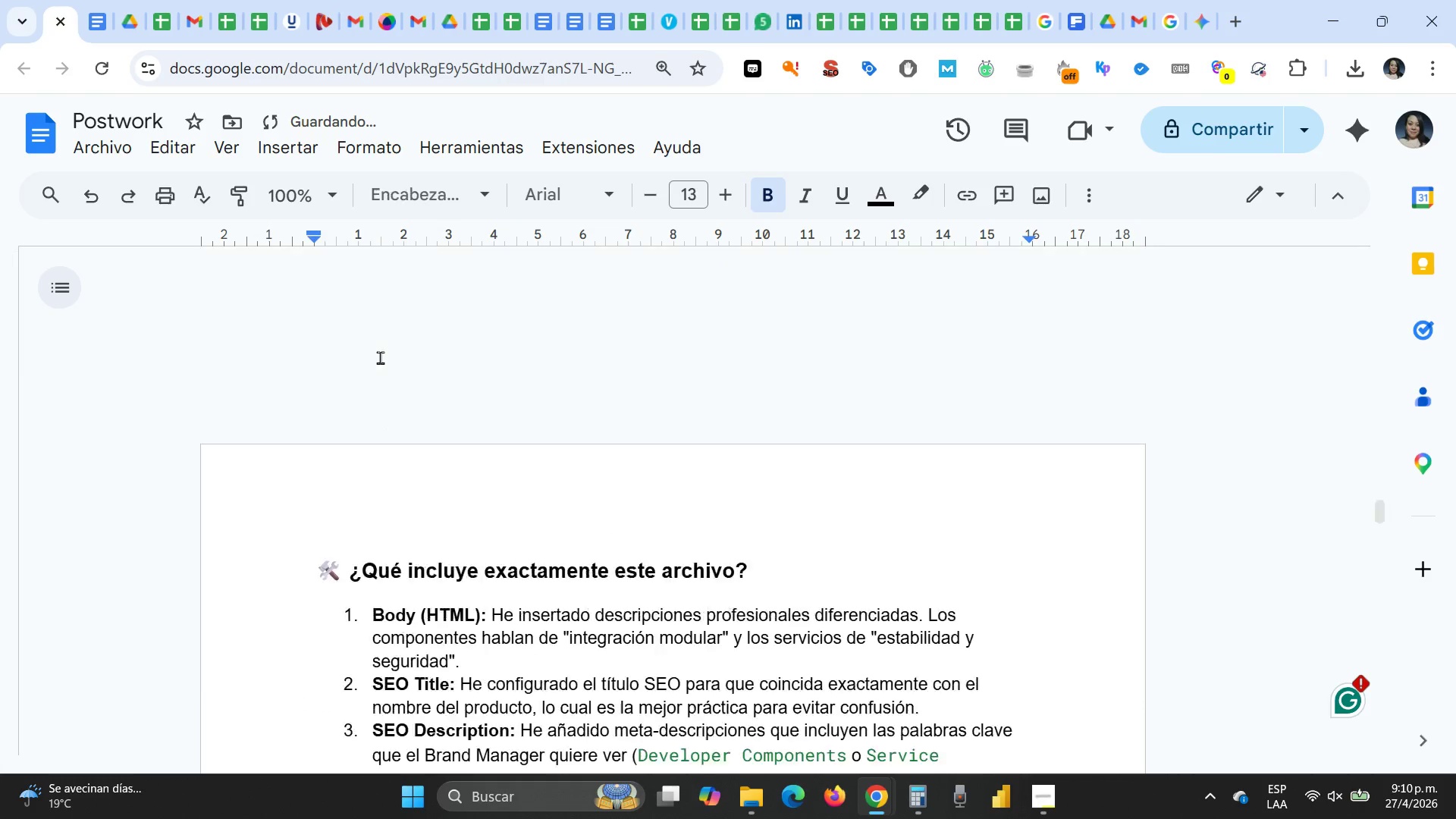 
key(Control+Home)
 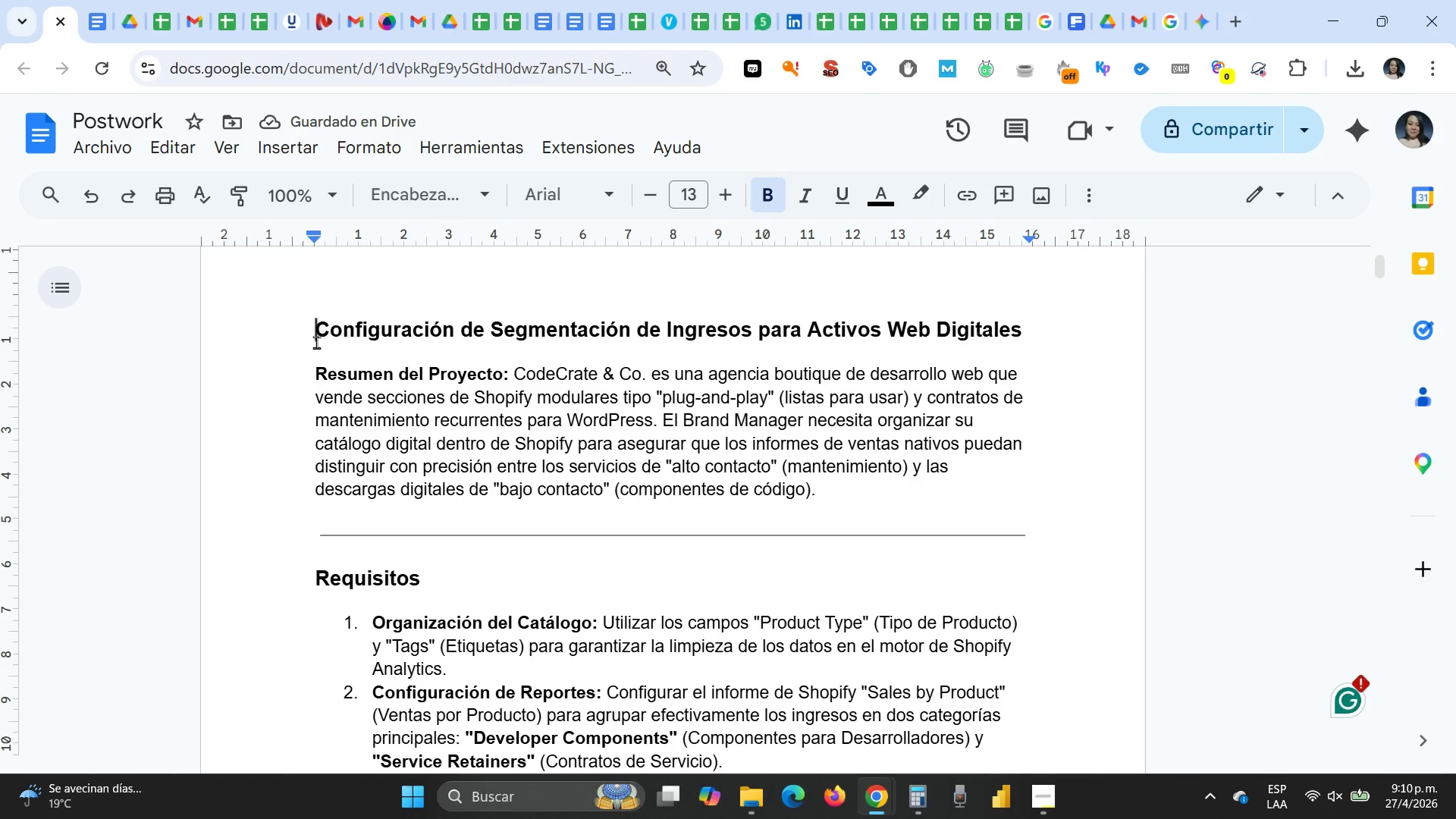 
left_click_drag(start_coordinate=[307, 329], to_coordinate=[690, 363])
 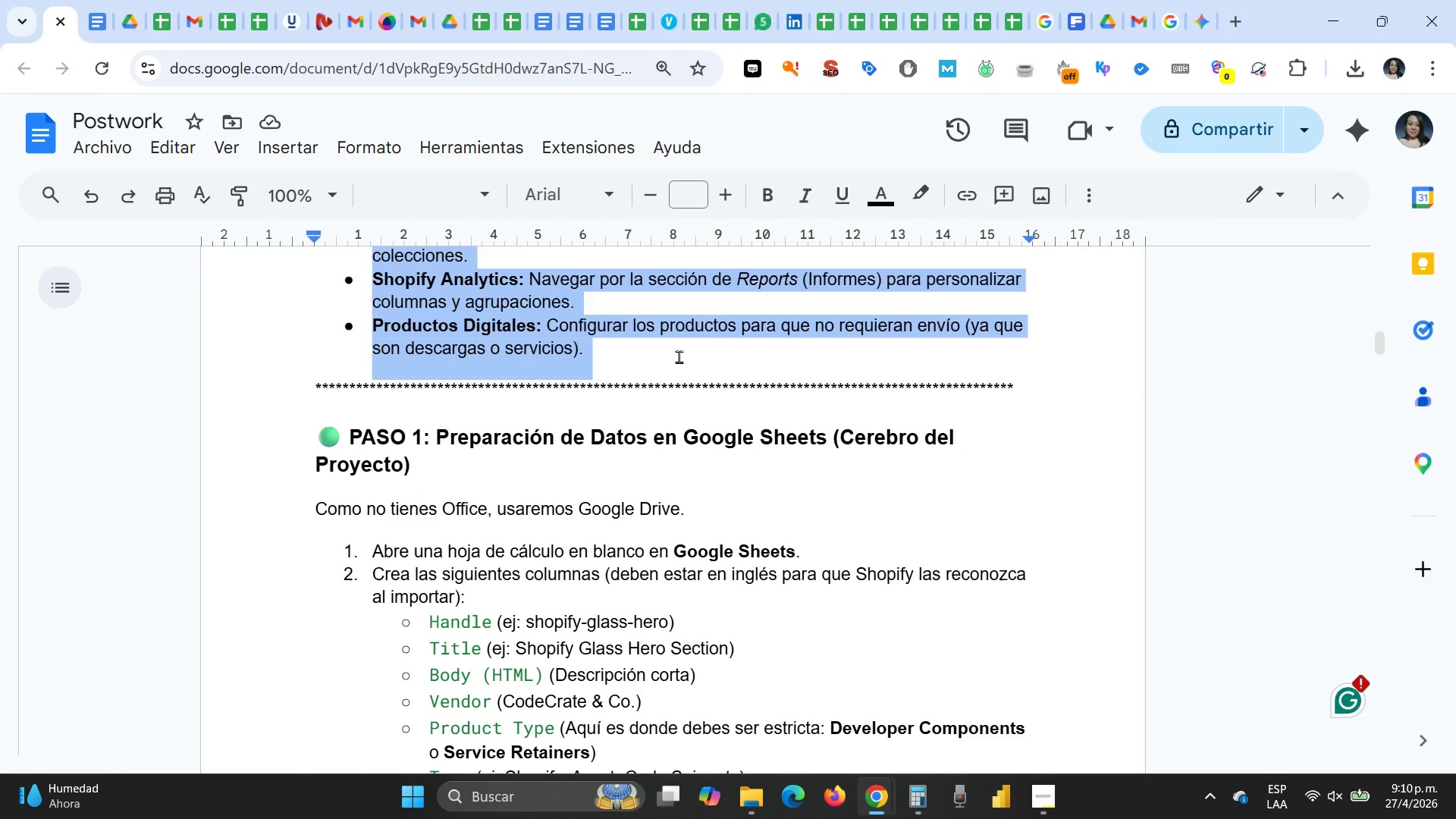 
key(Control+C)
 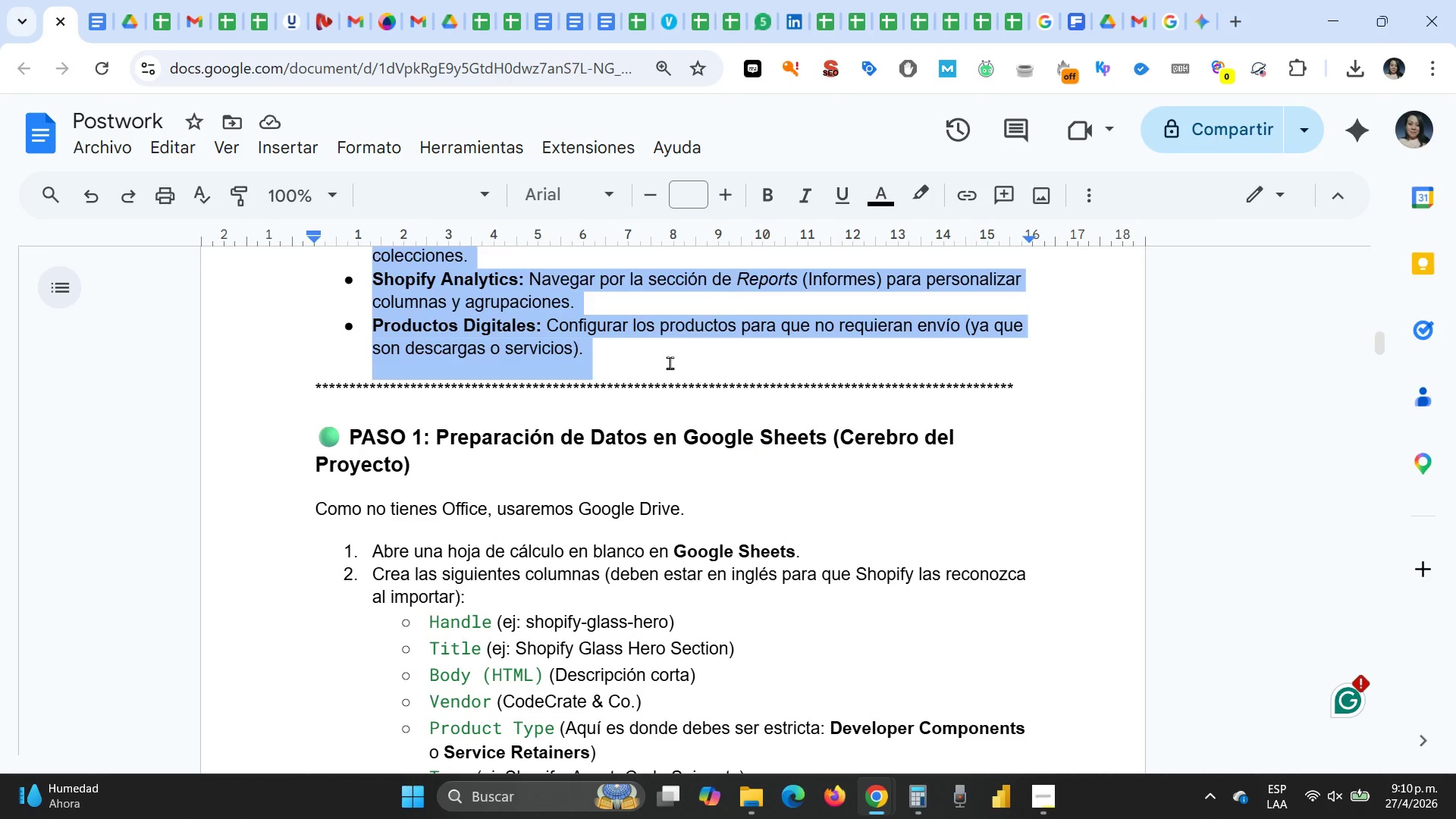 
hold_key(key=ControlLeft, duration=0.42)
 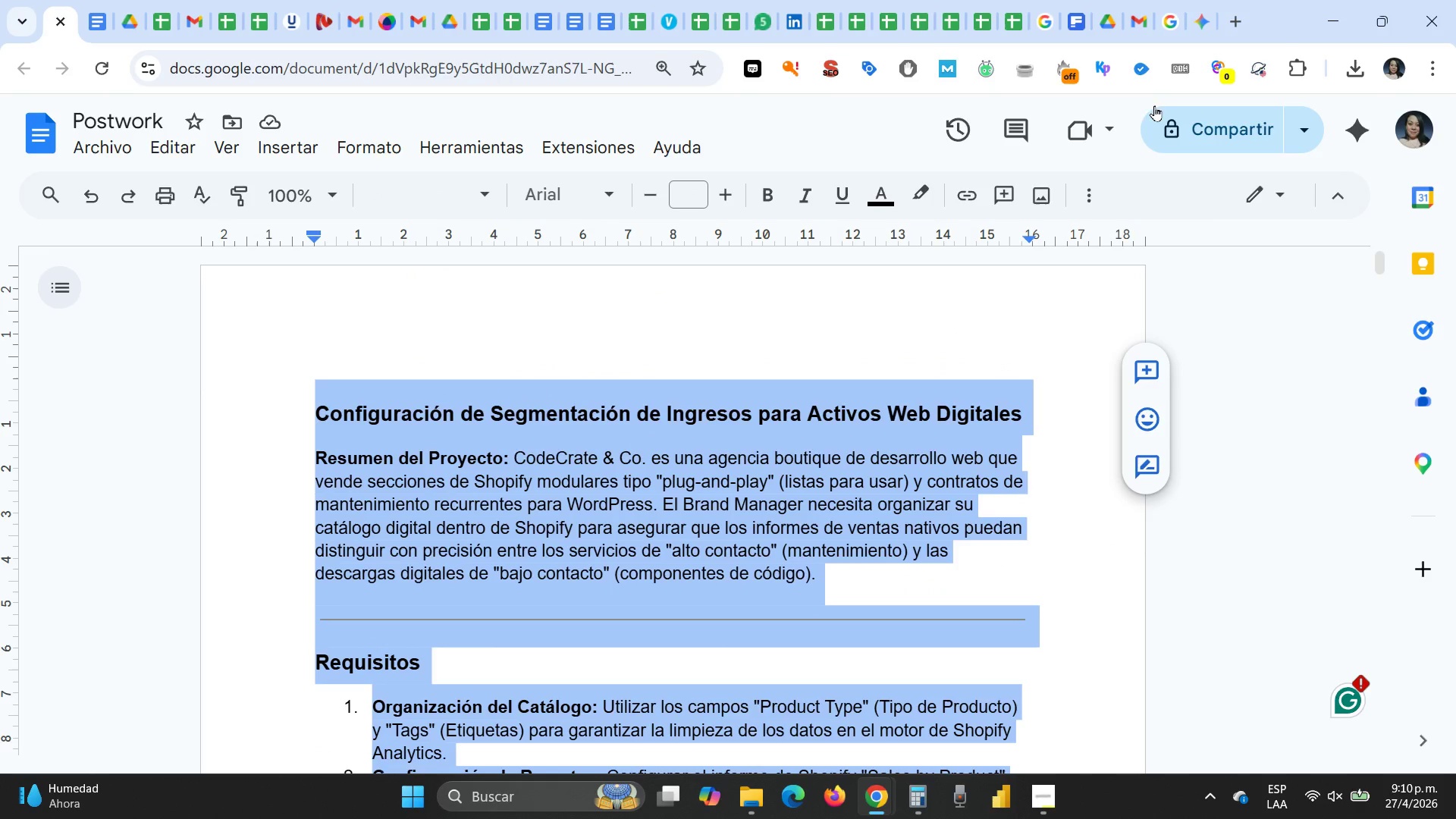 
key(C)
 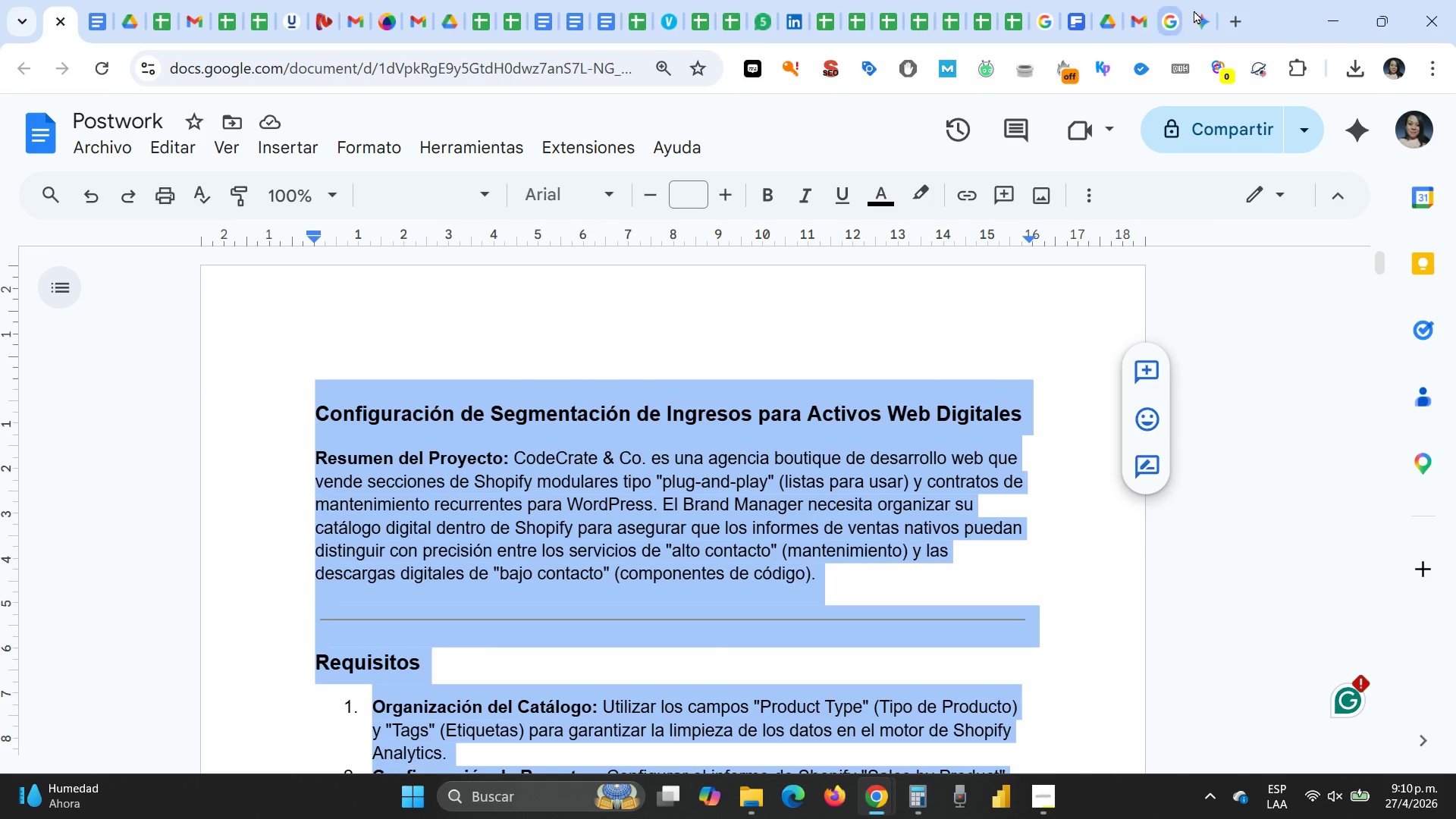 
scroll: coordinate [1004, 369], scroll_direction: up, amount: 46.0
 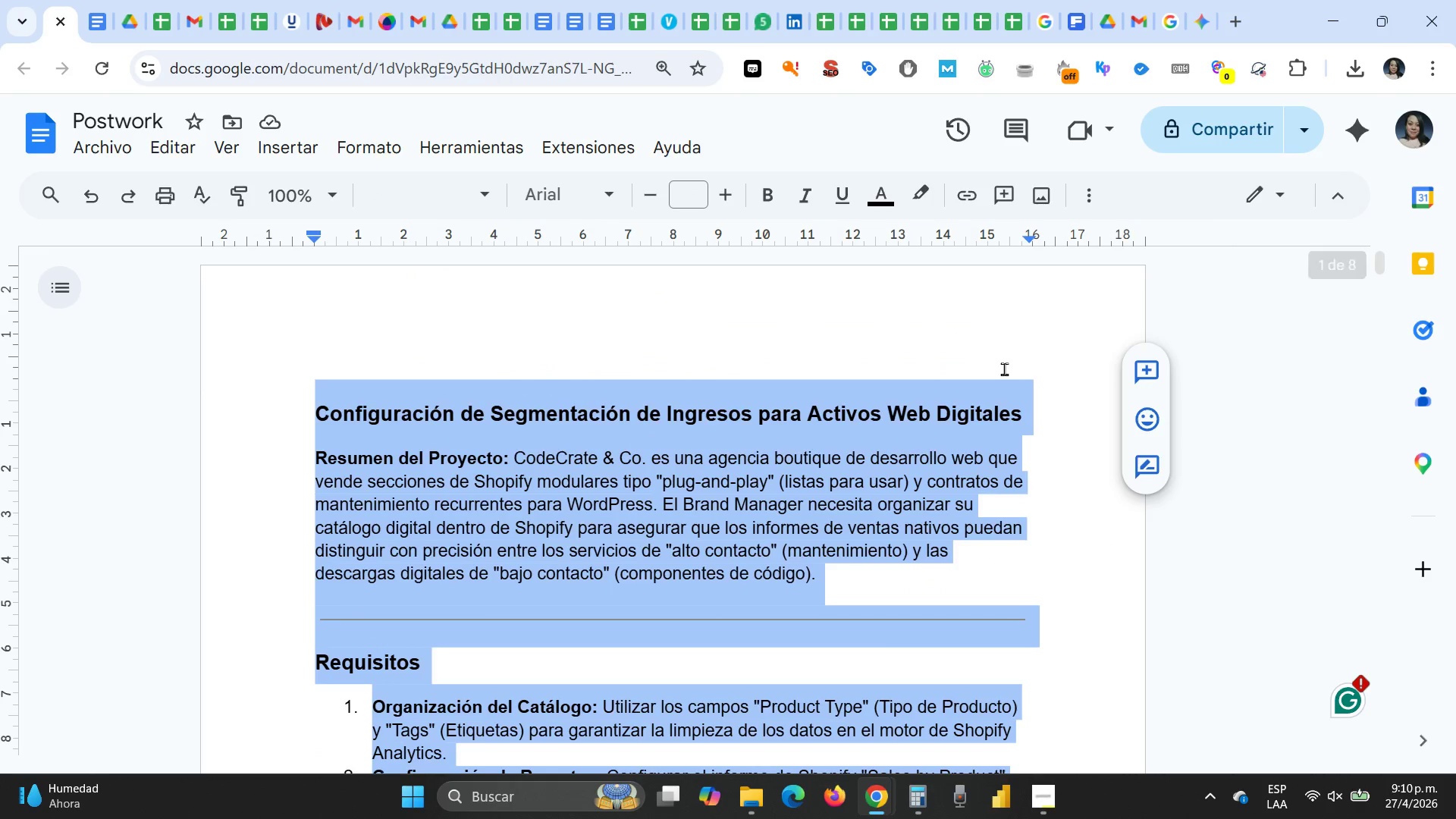 
left_click([1204, 12])
 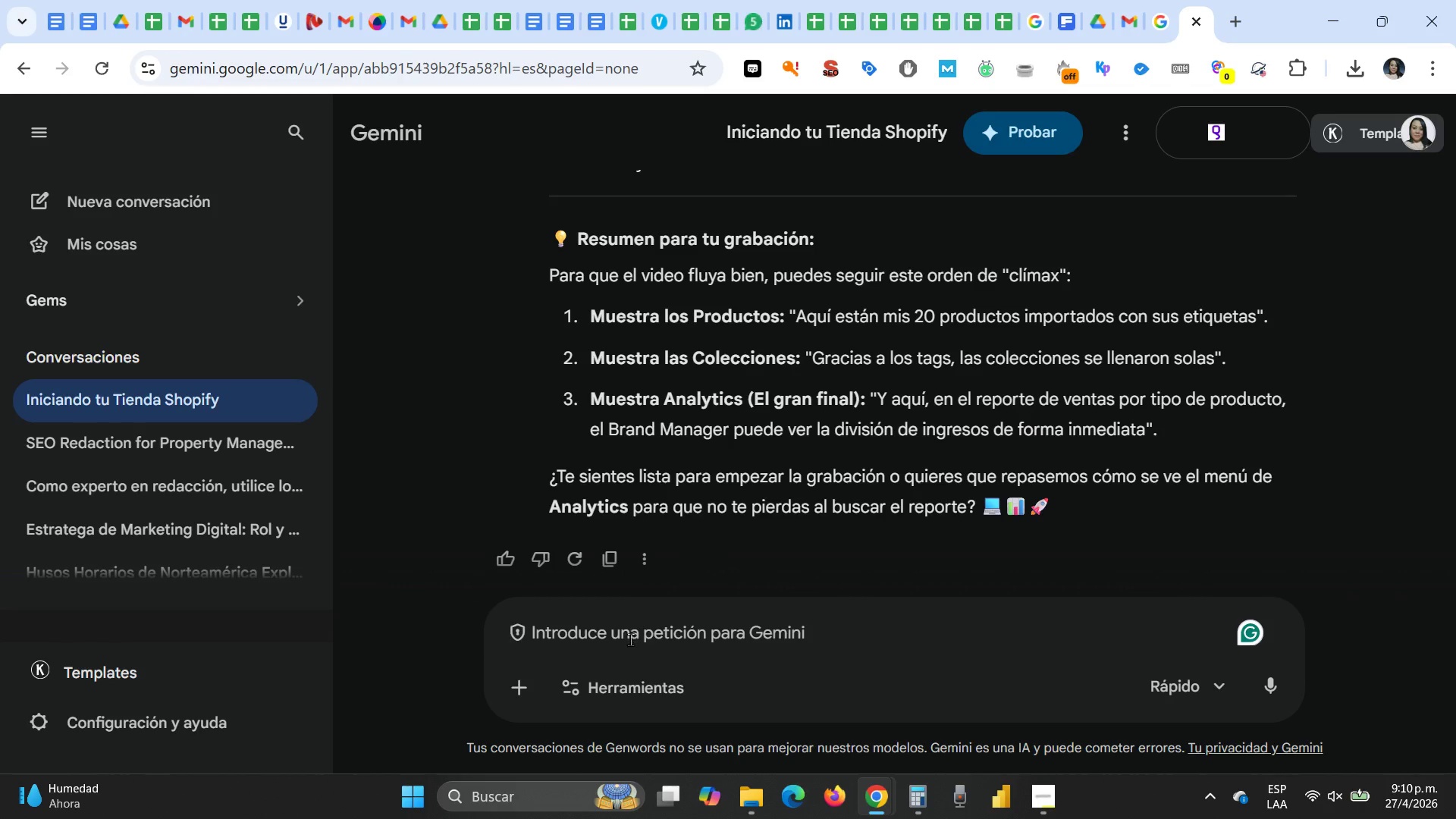 
left_click([630, 639])
 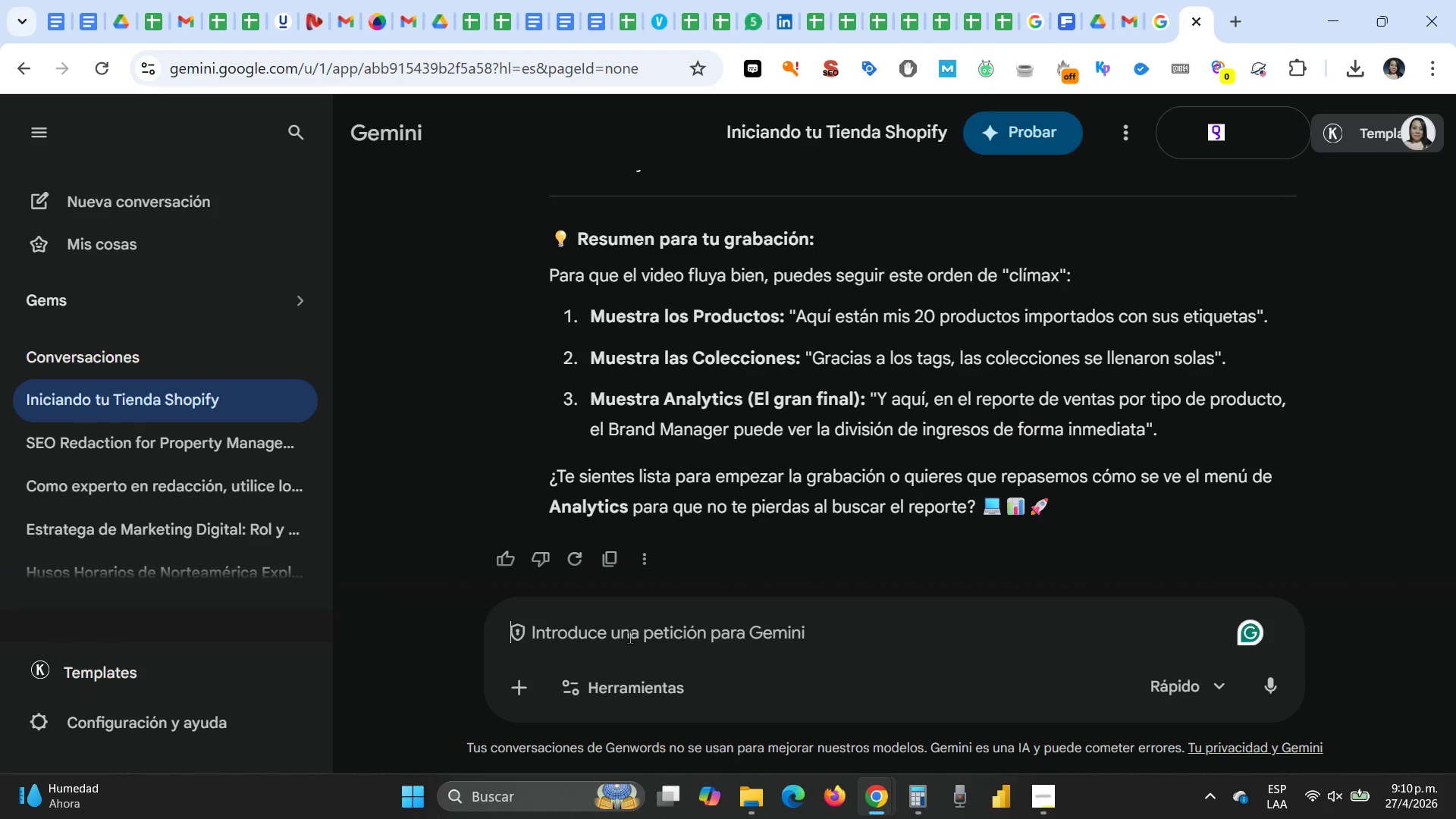 
type(para el sif )
key(Backspace)
key(Backspace)
type(g proyecto de Shopify> @)
 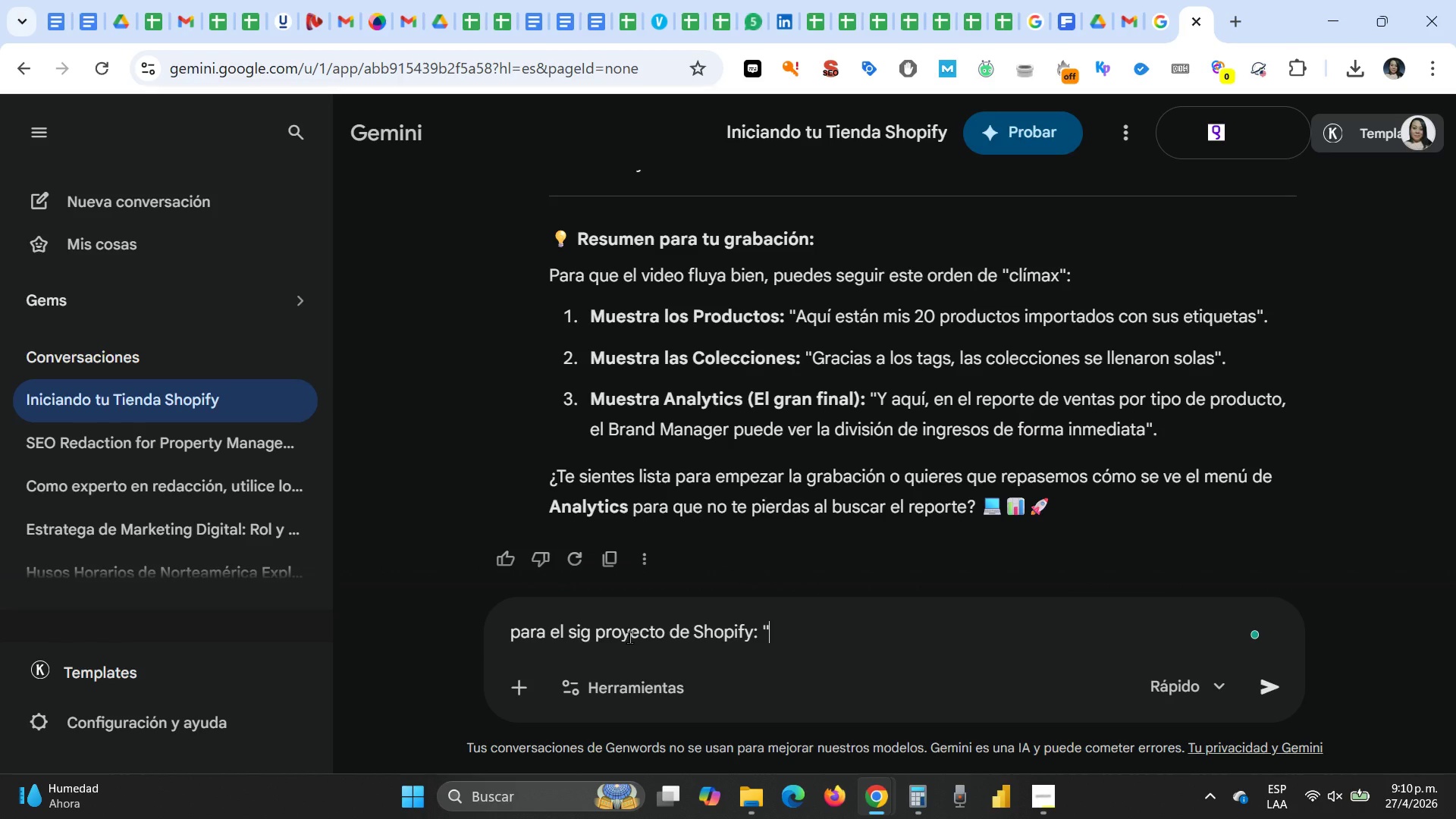 
key(Control+ControlLeft)
 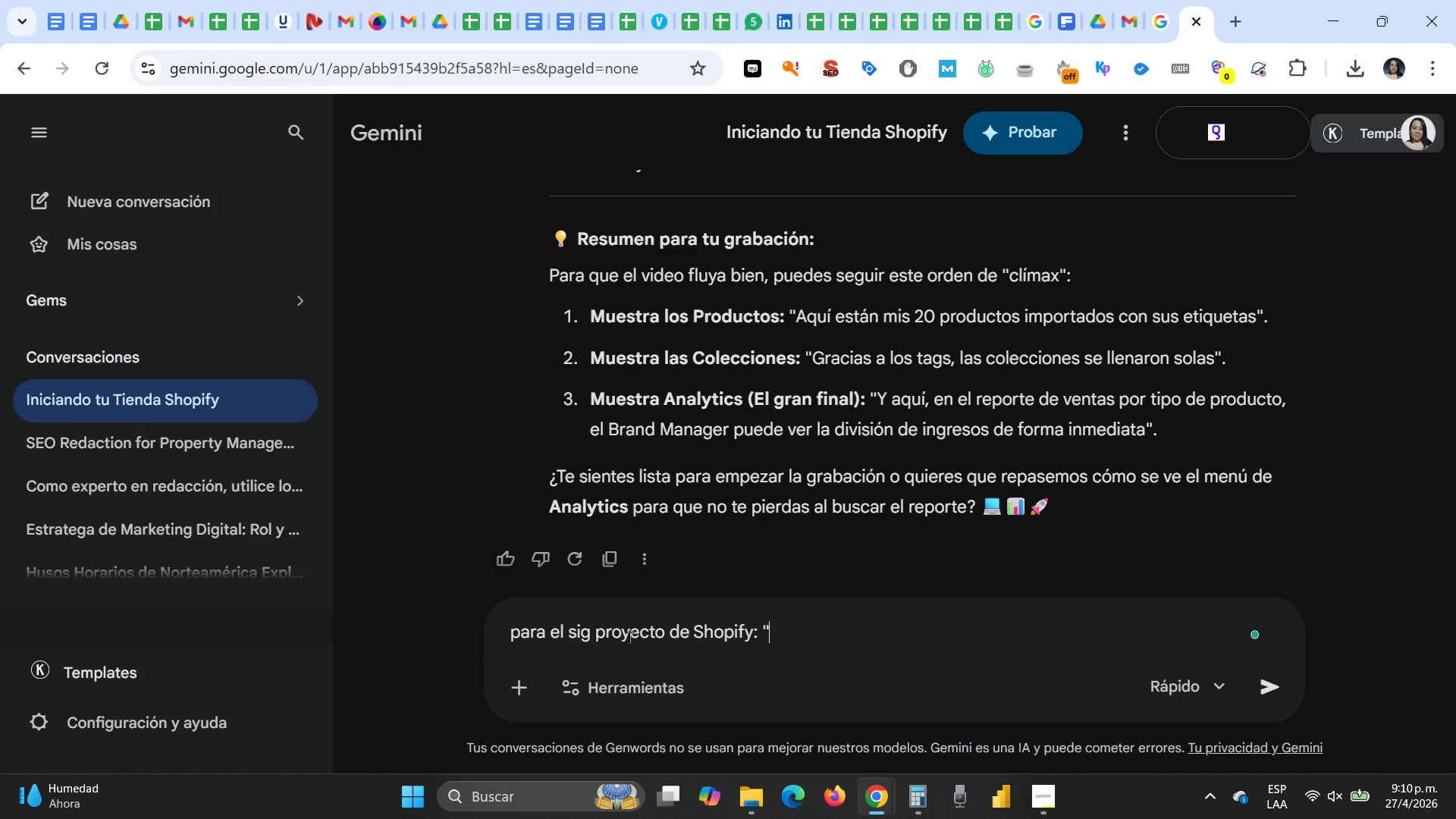 
key(Control+V)
 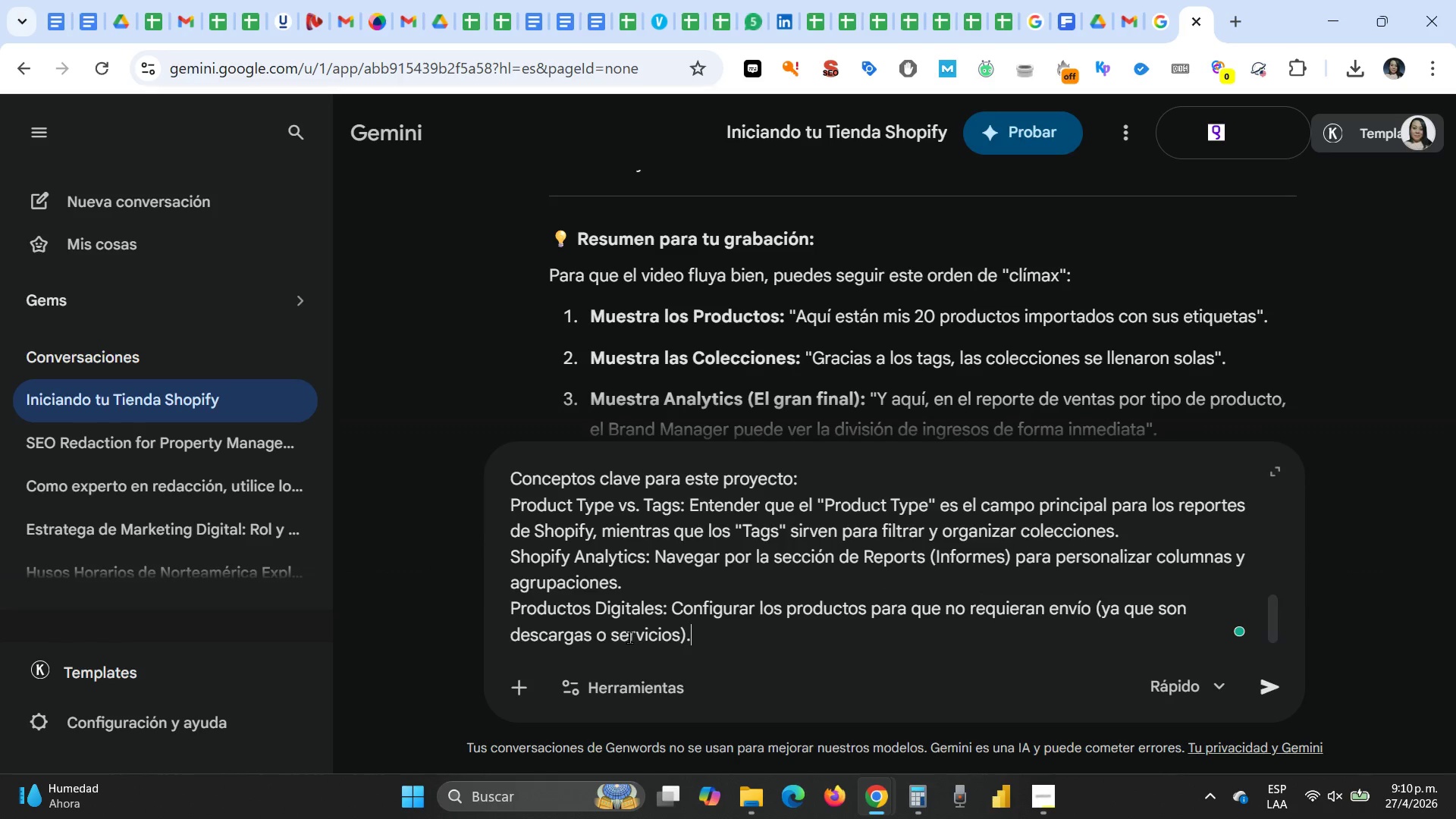 
key(Control+Shift+2)
 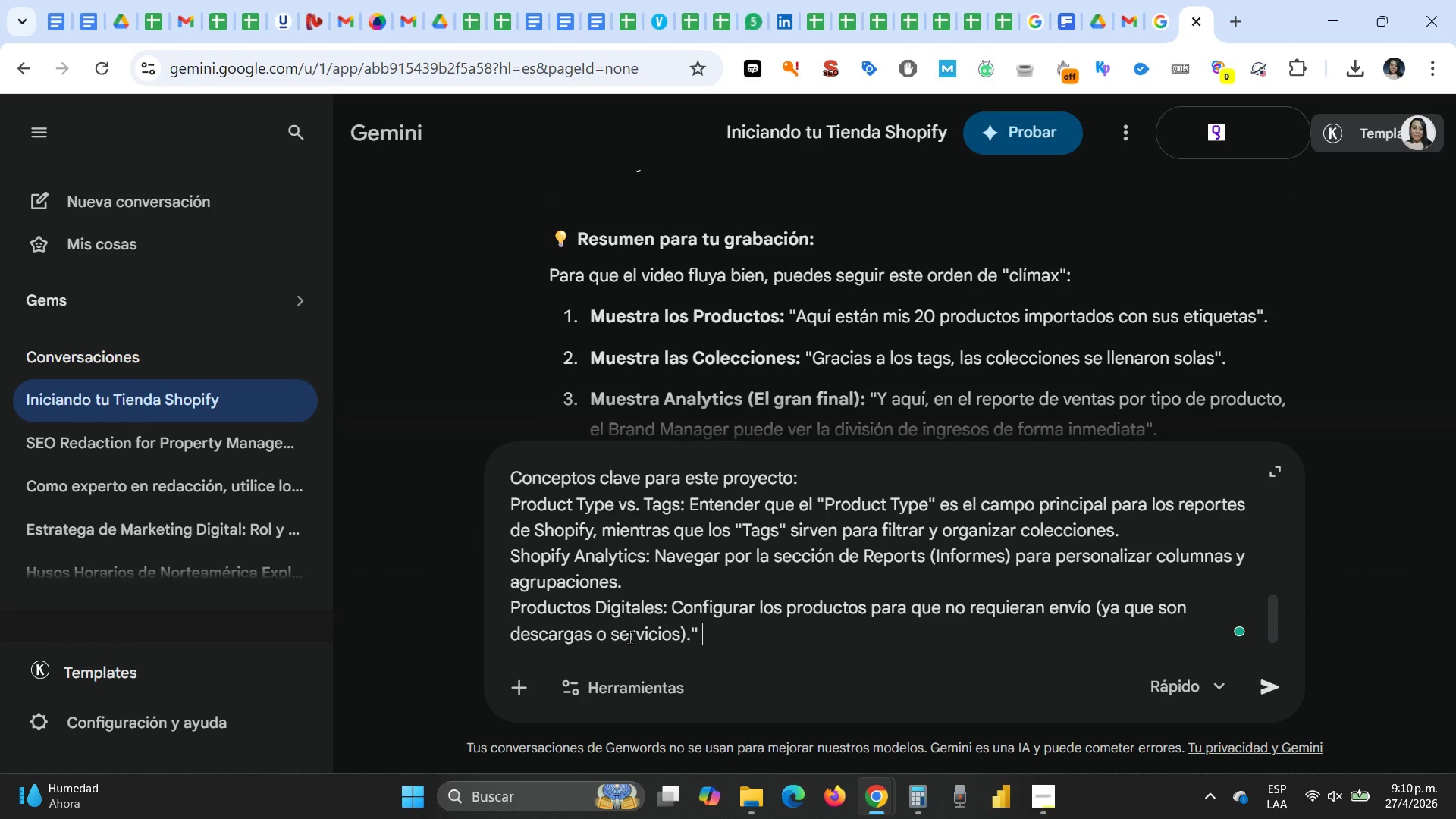 
key(Control+Space)
 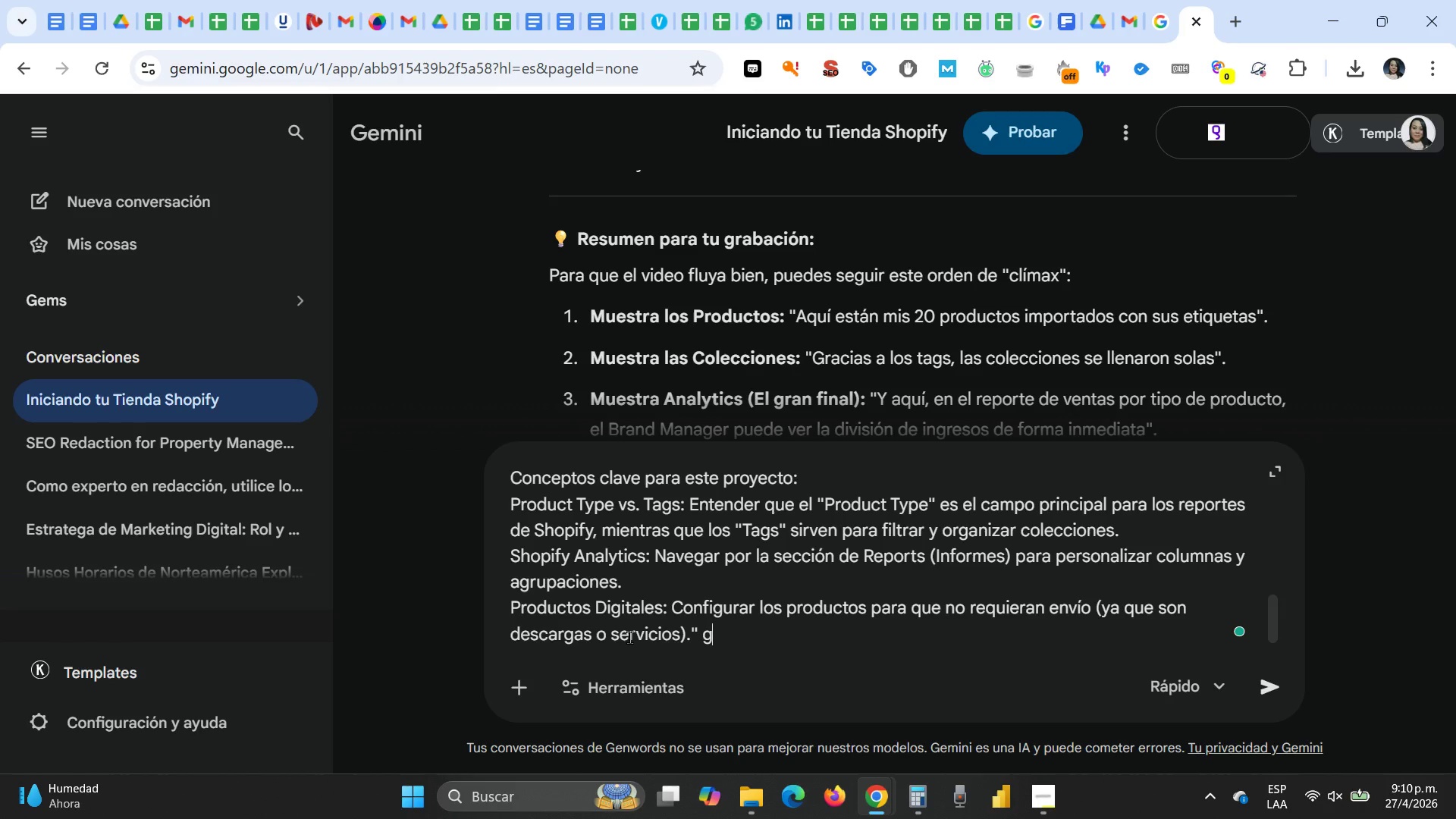 
key(Control+G)
 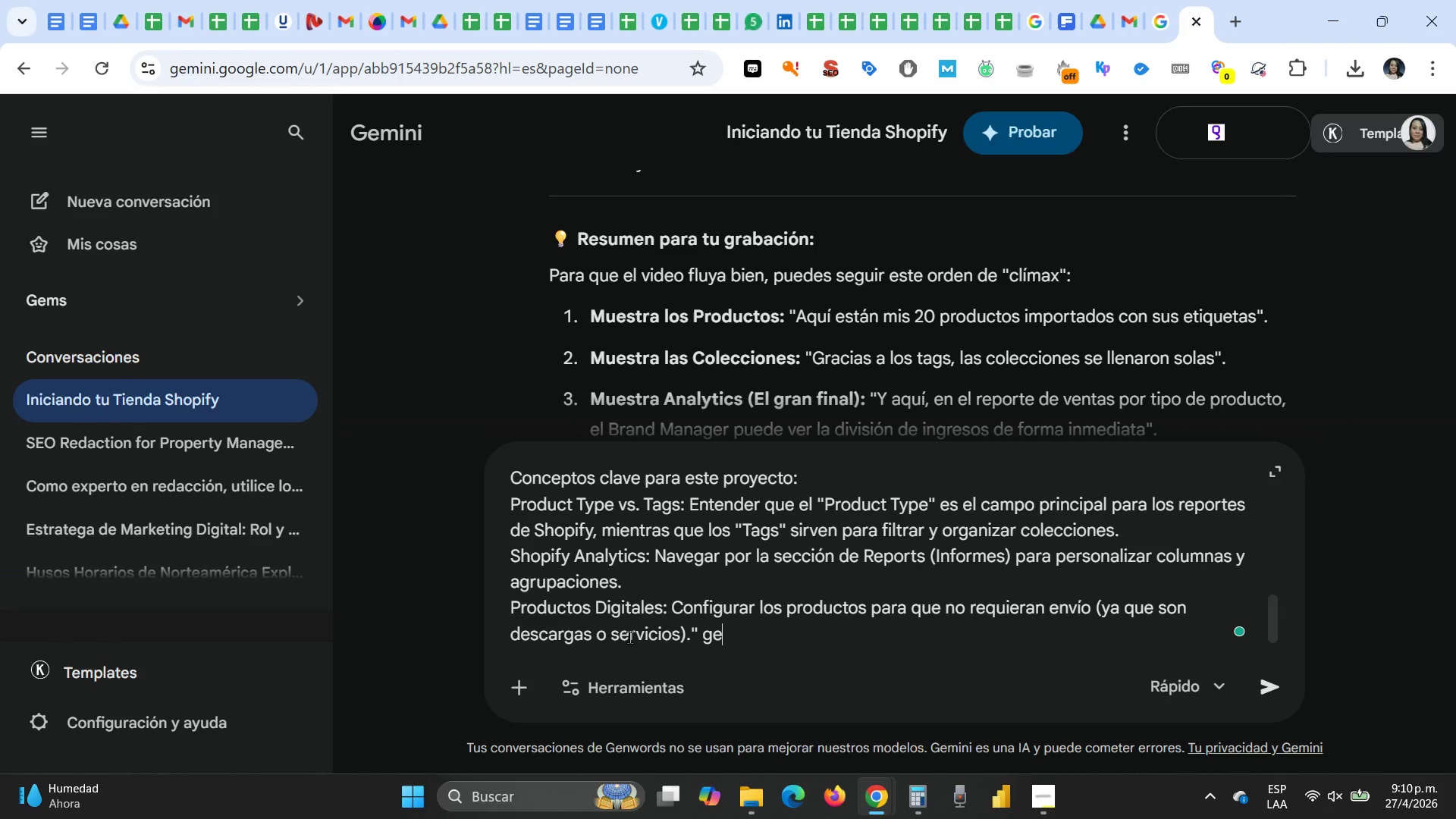 
key(Control+E)
 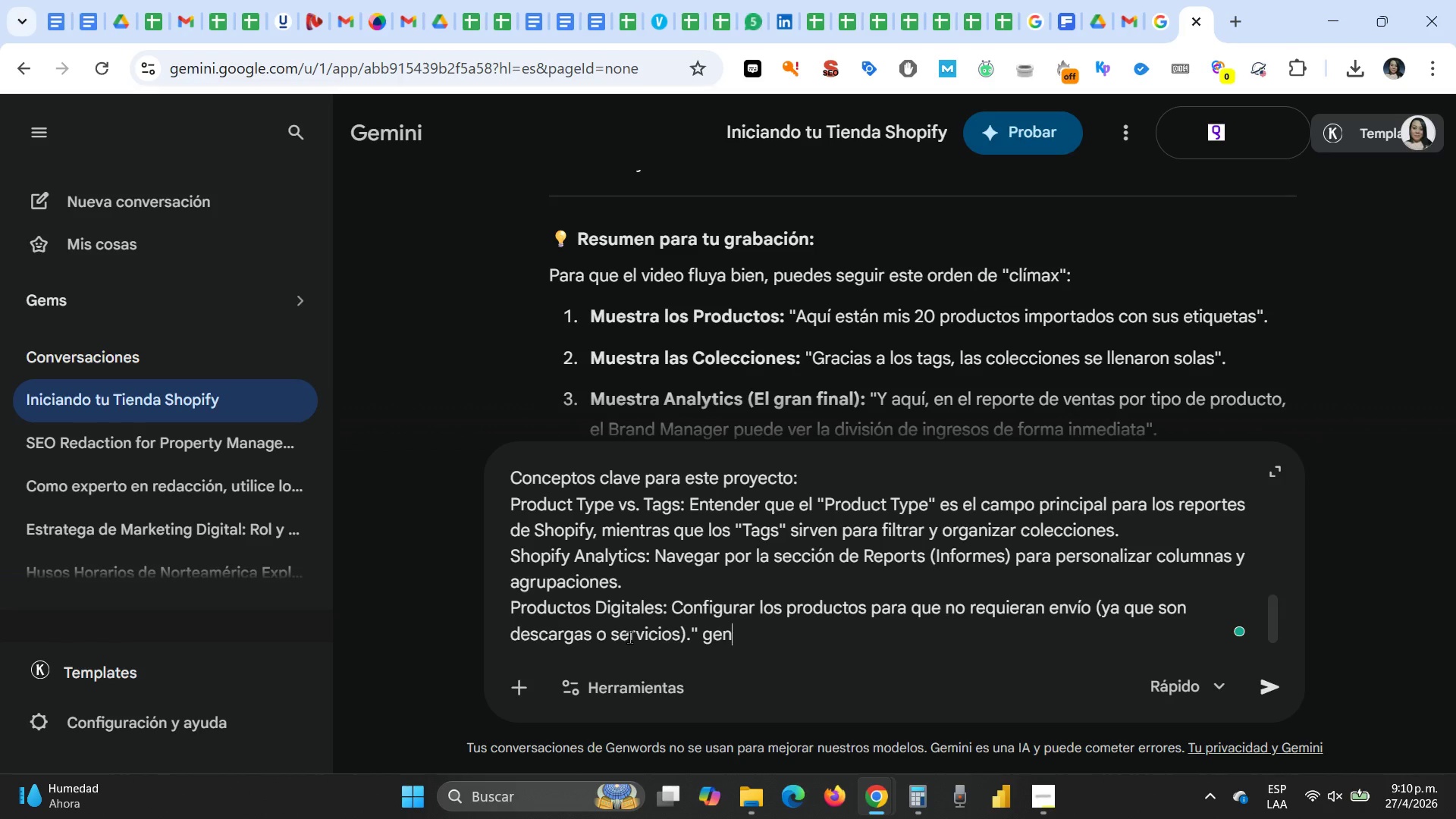 
type(nera un reop)
key(Backspace)
key(Backspace)
type(porte final en ingles que contenga toda)
key(Backspace)
type(o lo ra)
key(Backspace)
 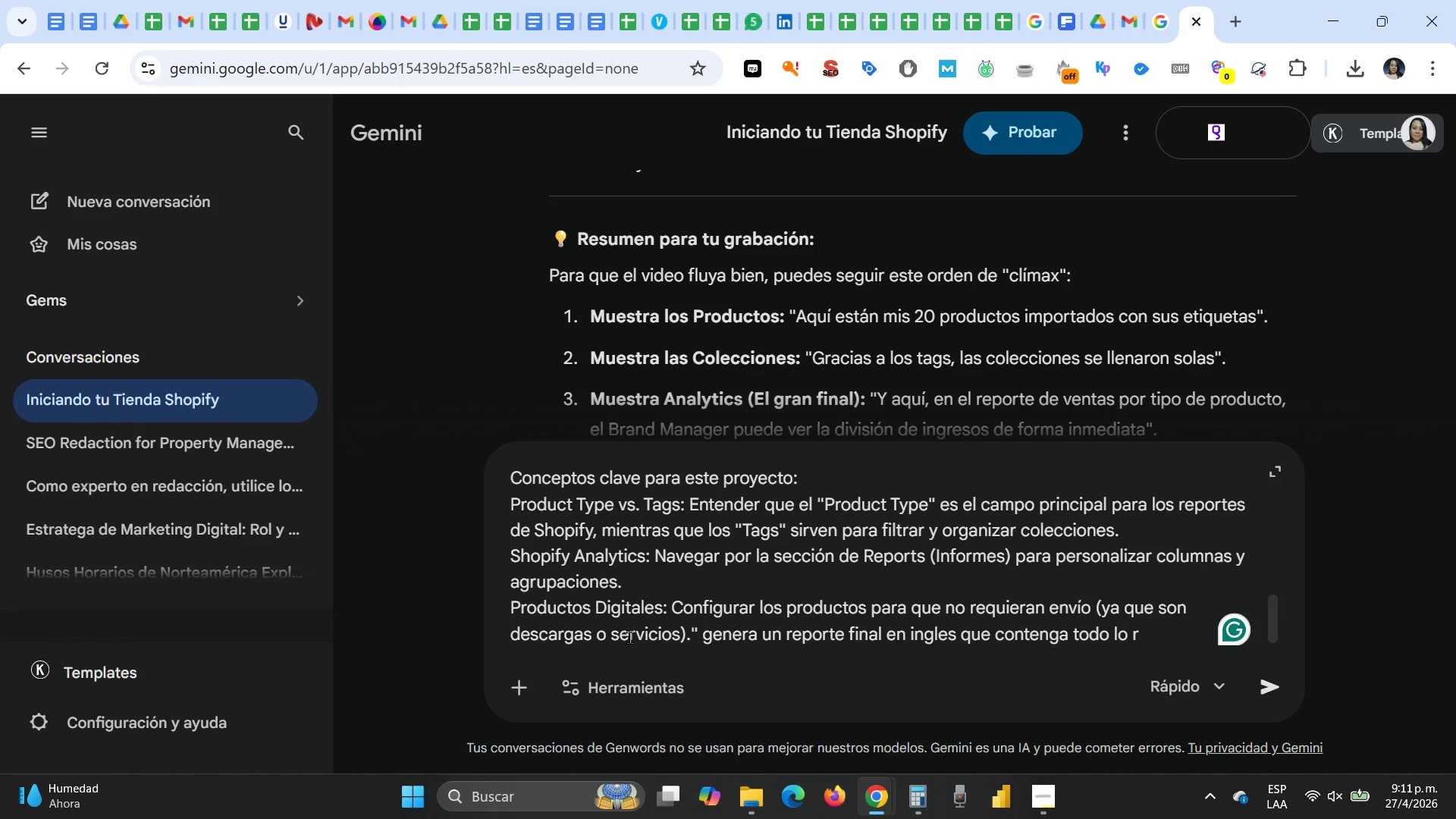 
type(ealizado en ingles. No incluyas tablas)
 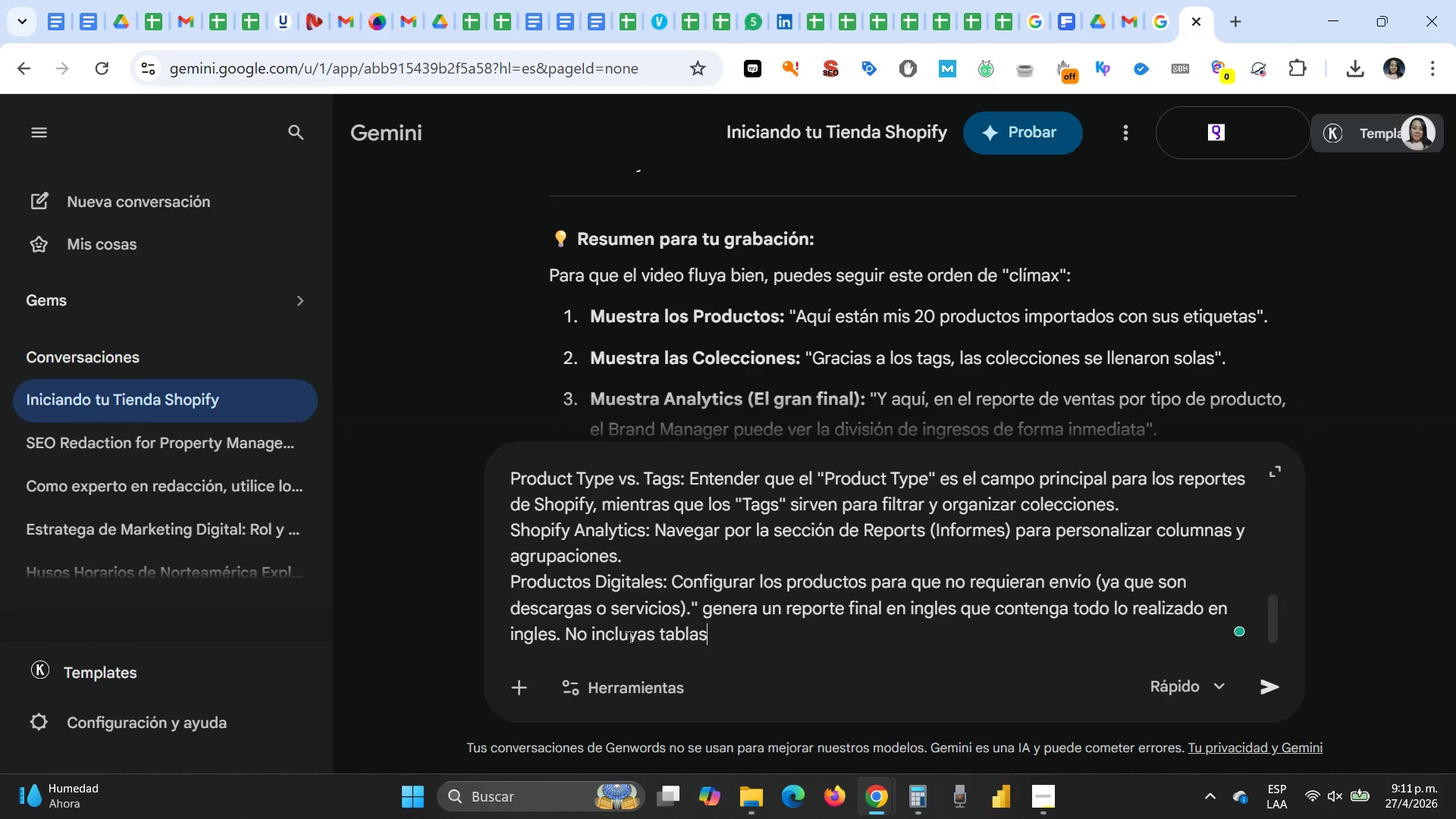 
key(Enter)
 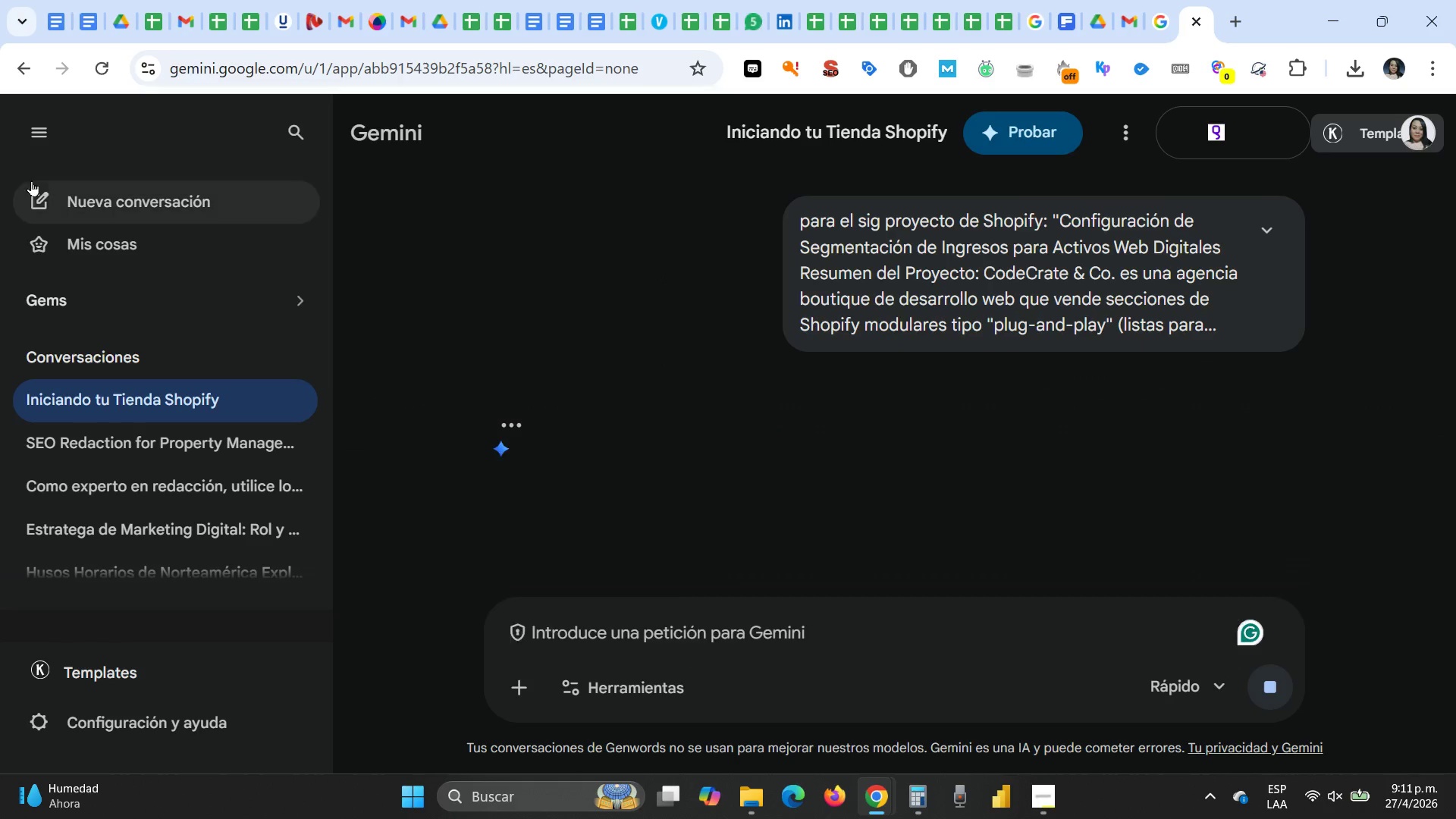 
left_click([39, 130])
 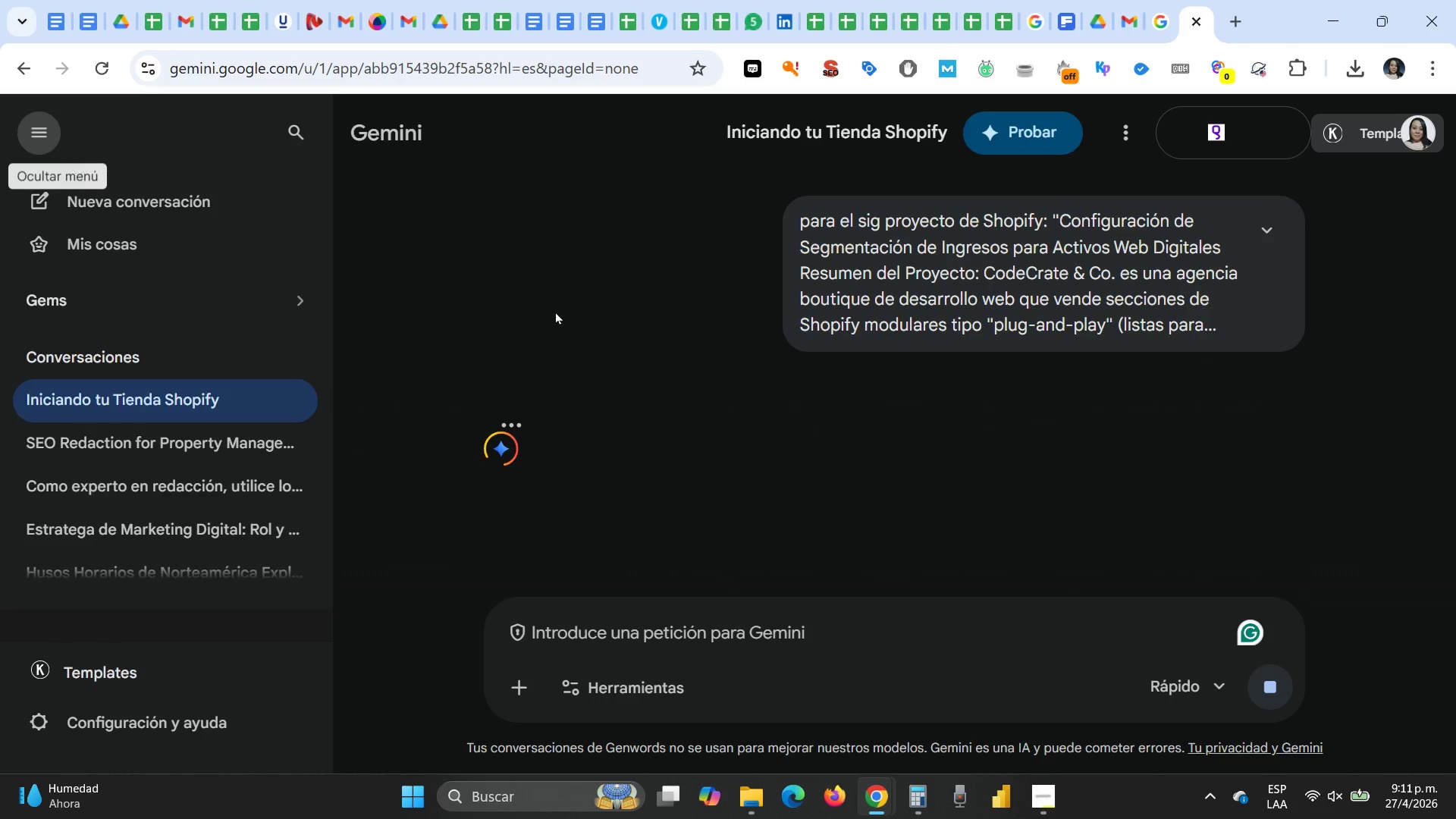 
mouse_move([648, 296])
 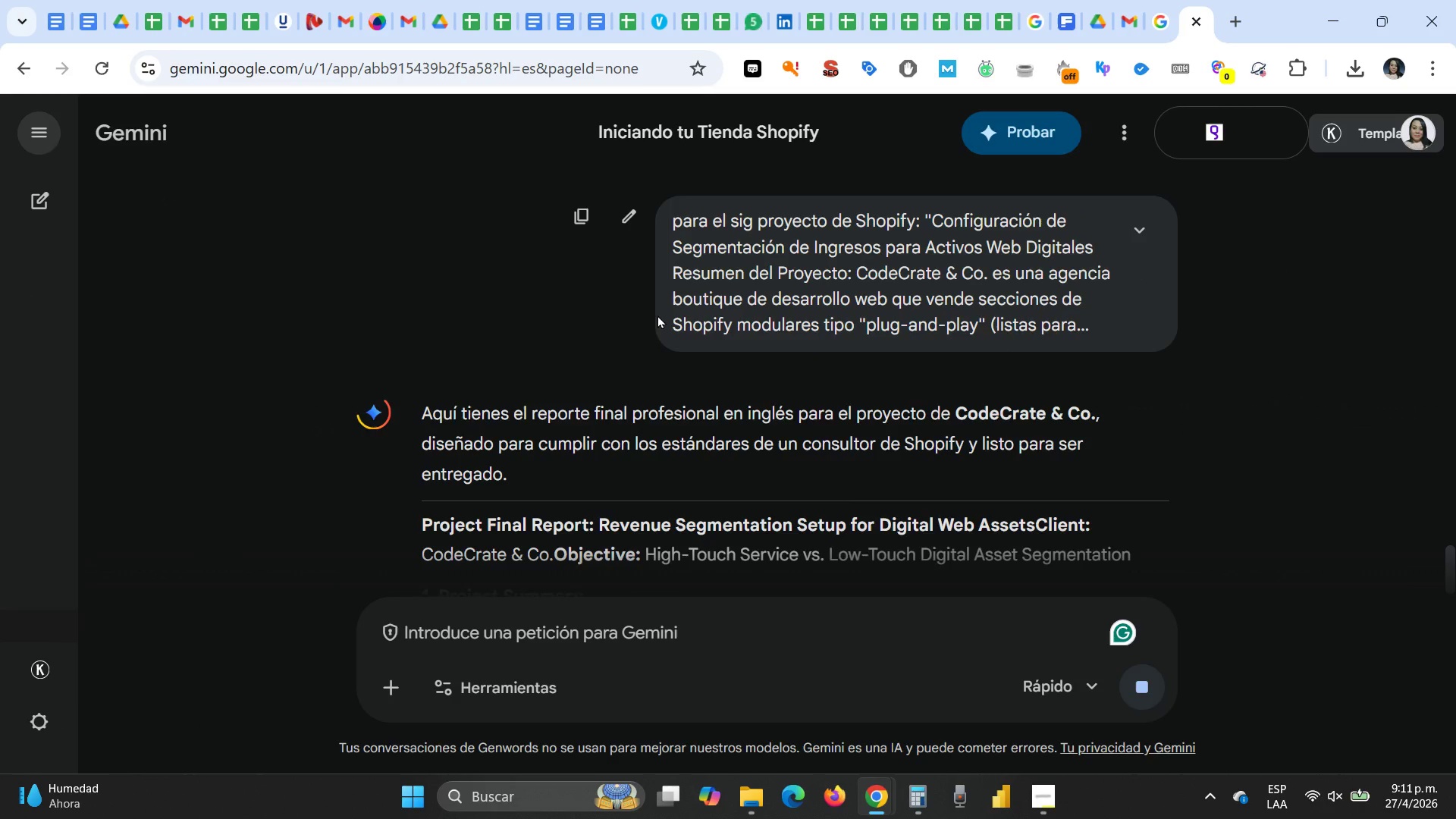 
scroll: coordinate [657, 315], scroll_direction: down, amount: 4.0
 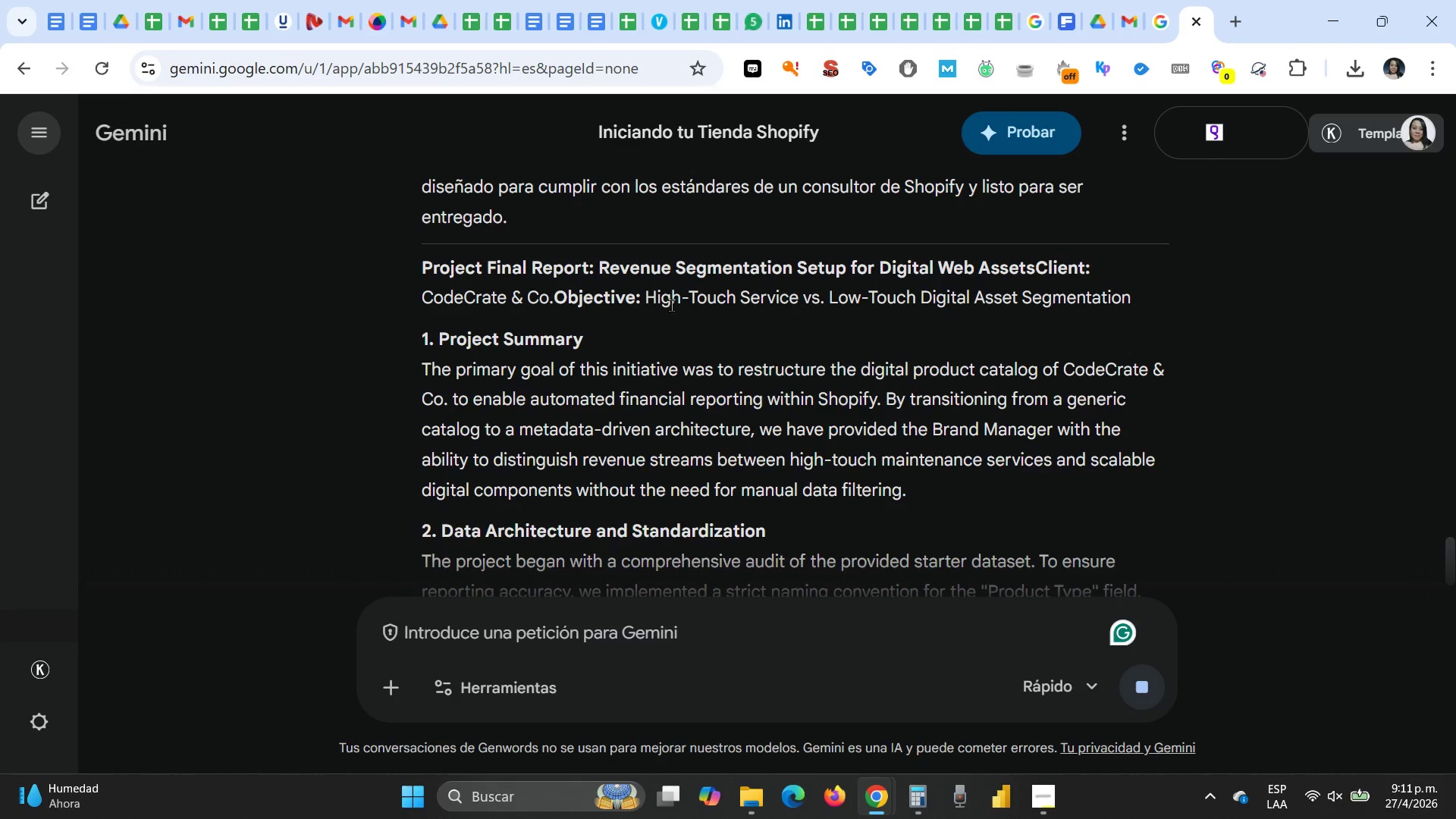 
wait(8.15)
 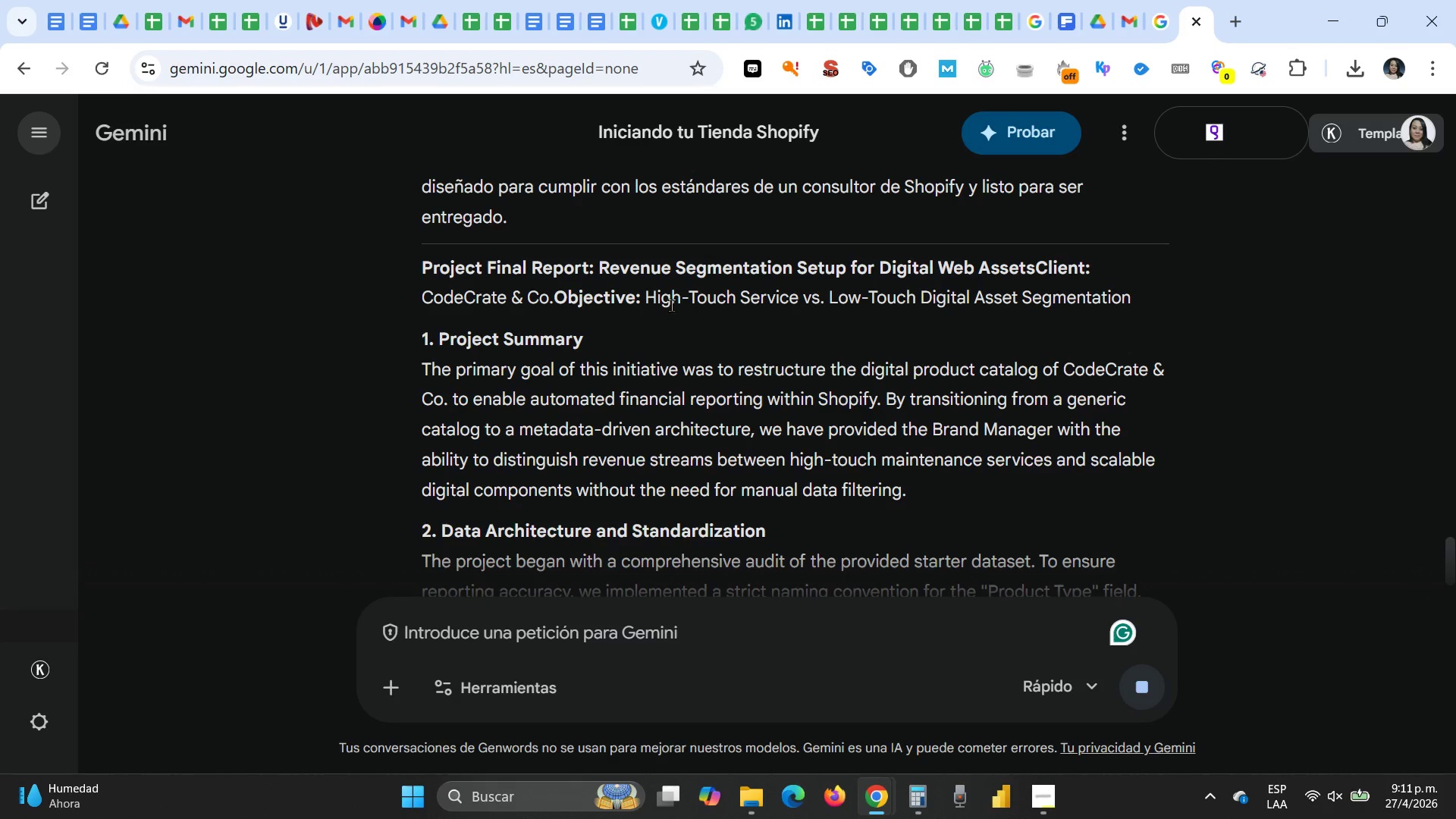 
left_click([974, 696])
 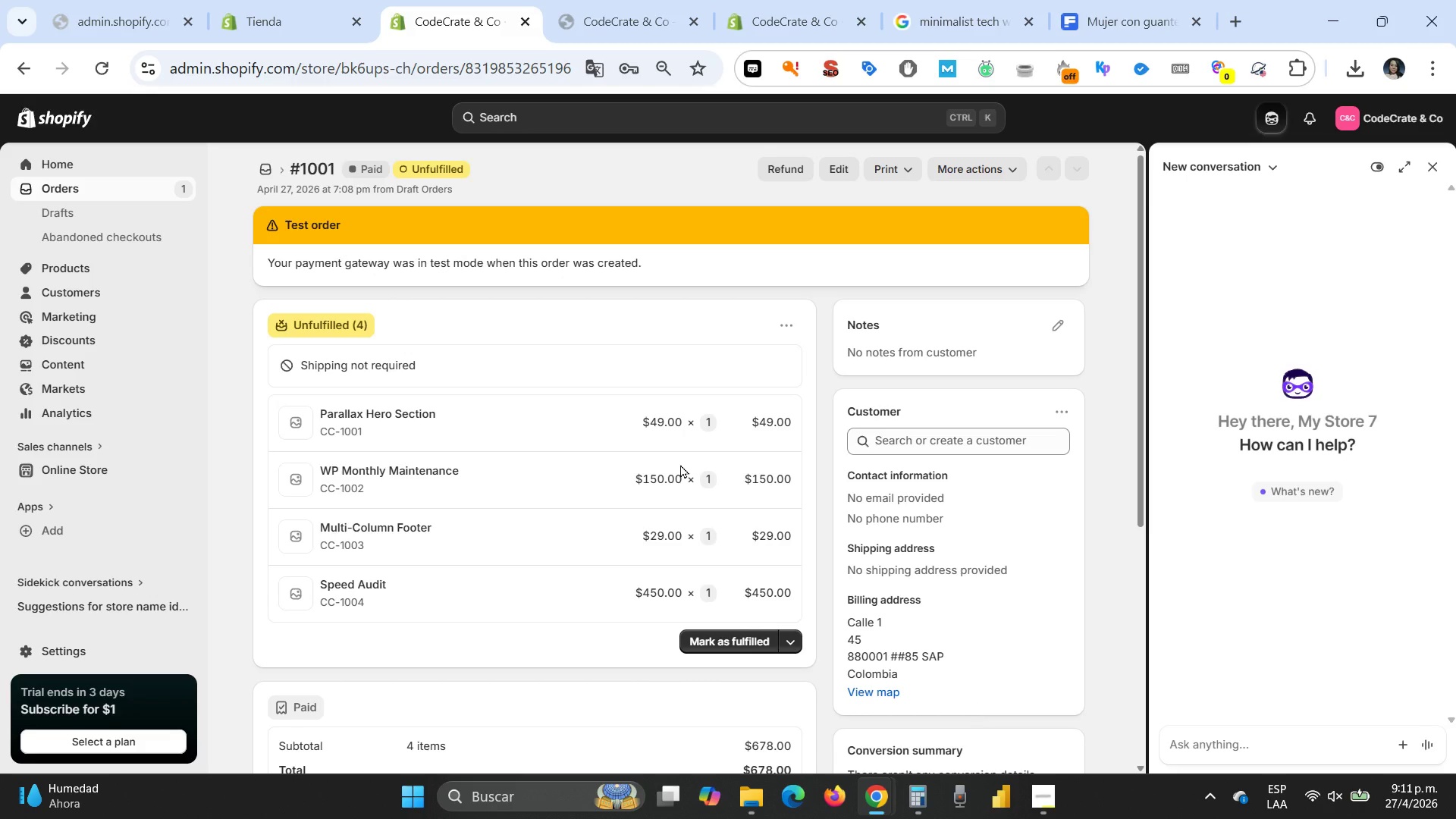 
scroll: coordinate [680, 464], scroll_direction: up, amount: 2.0
 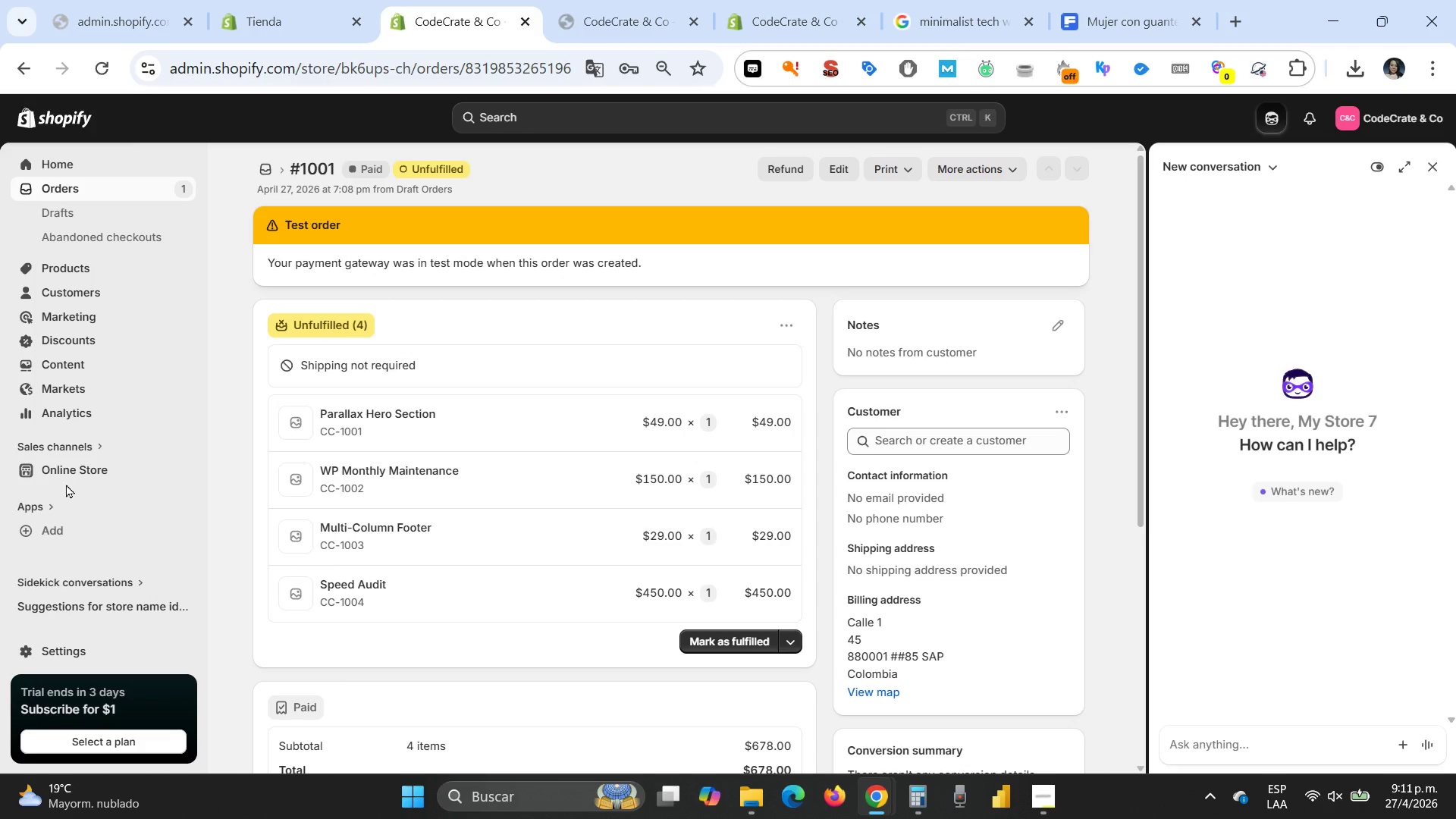 
left_click([67, 467])
 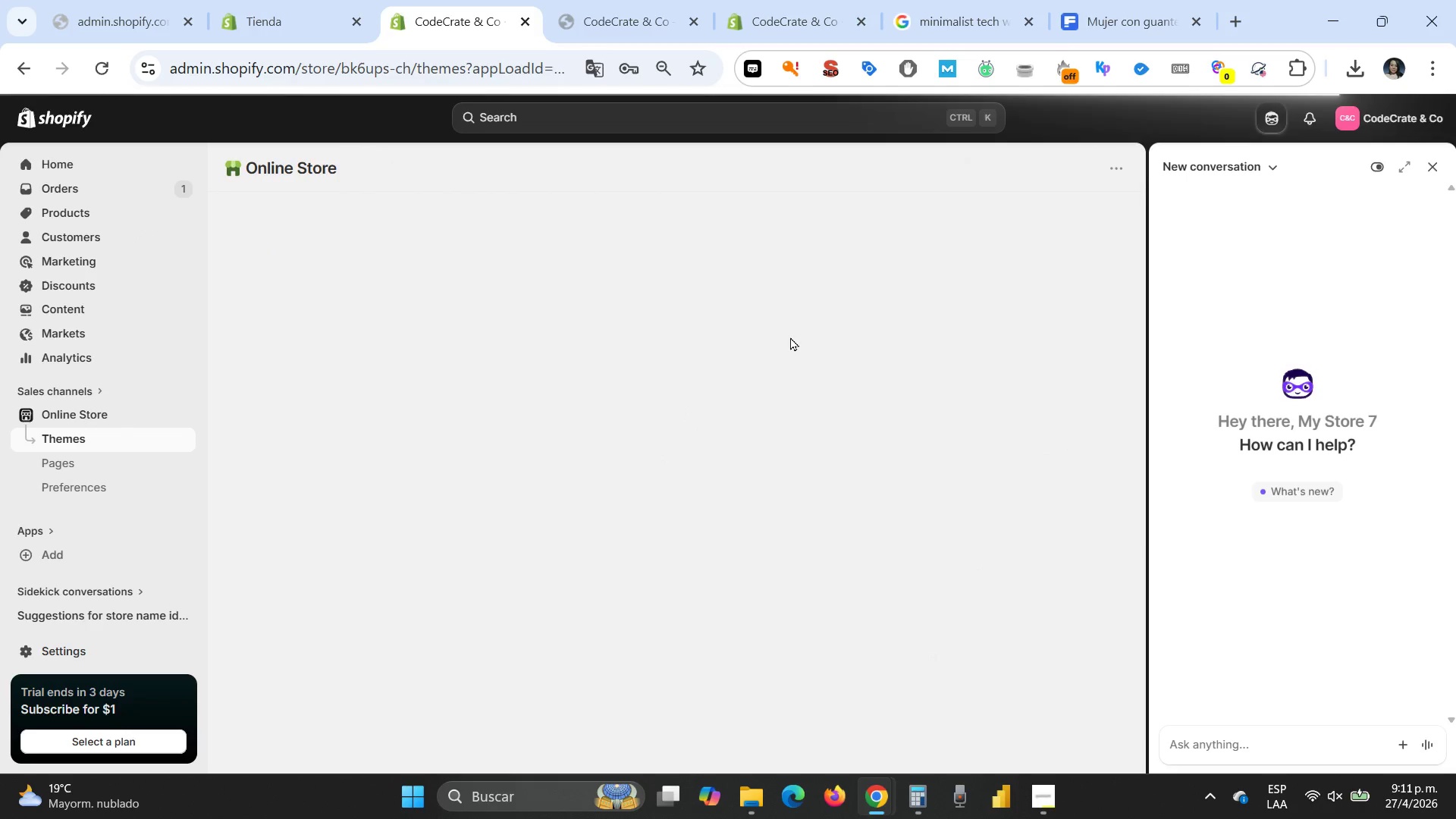 
wait(5.86)
 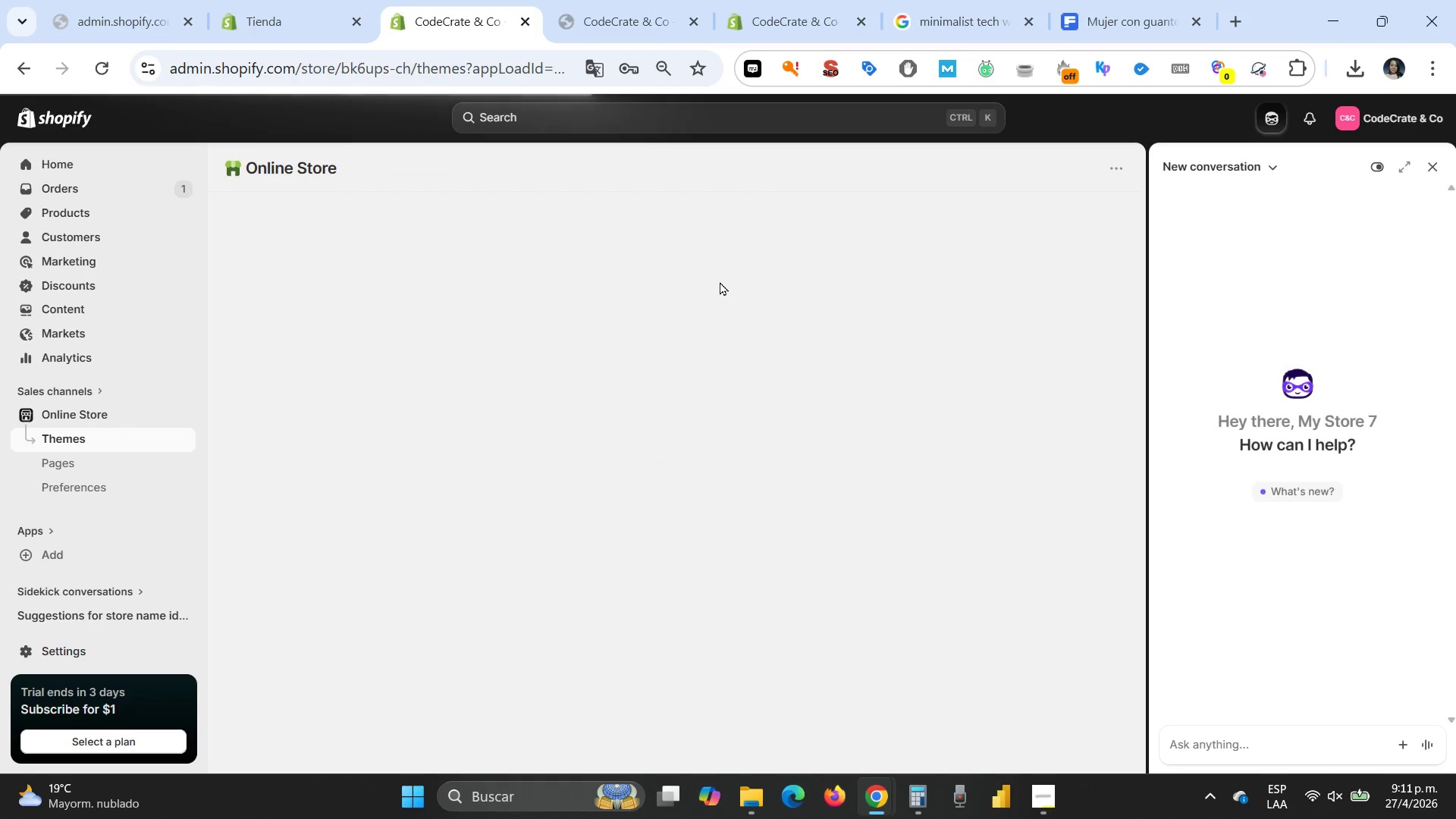 
hold_key(key=ControlLeft, duration=1.17)
scroll: coordinate [730, 376], scroll_direction: up, amount: 1.0
 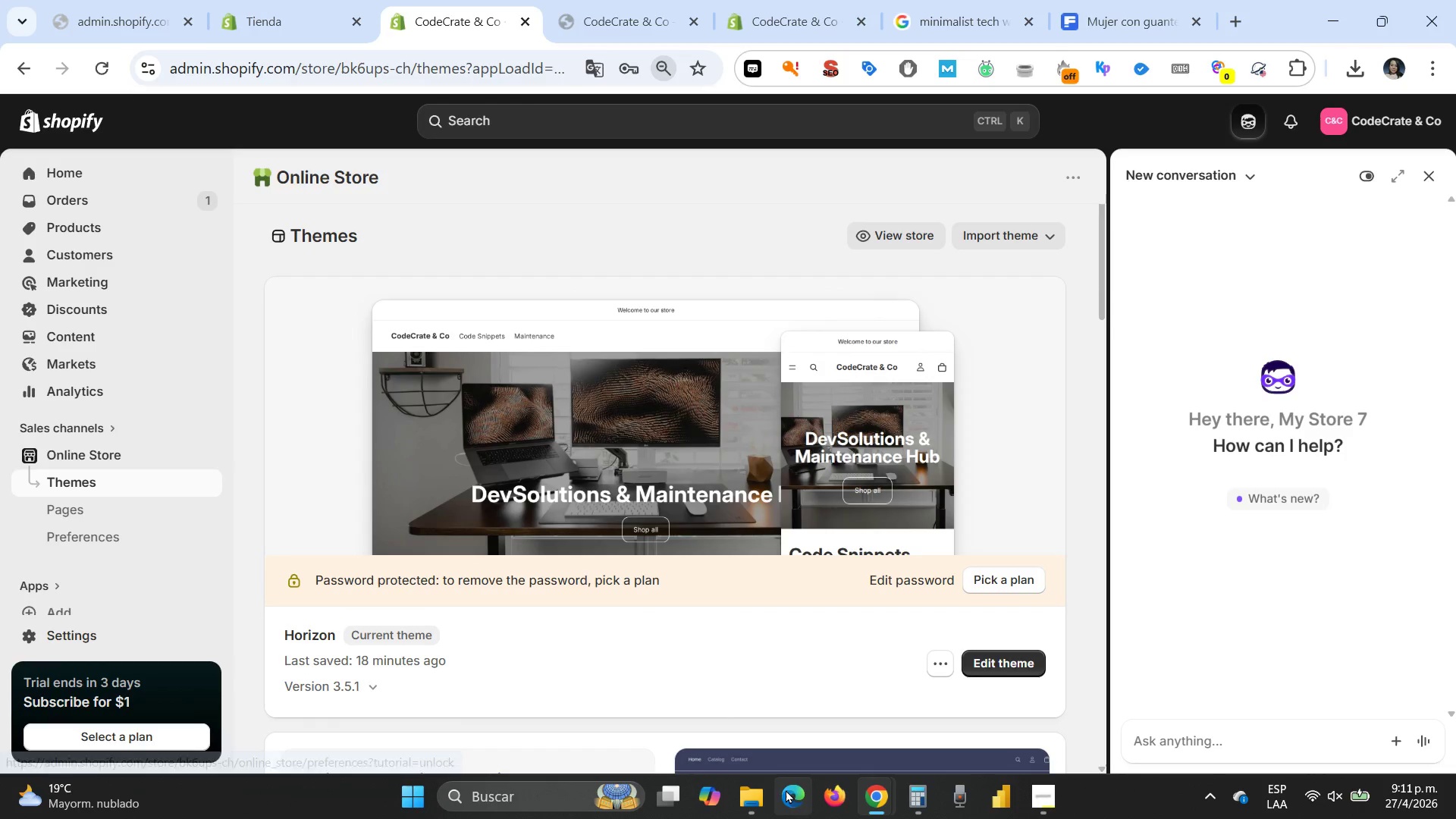 
left_click([757, 808])
 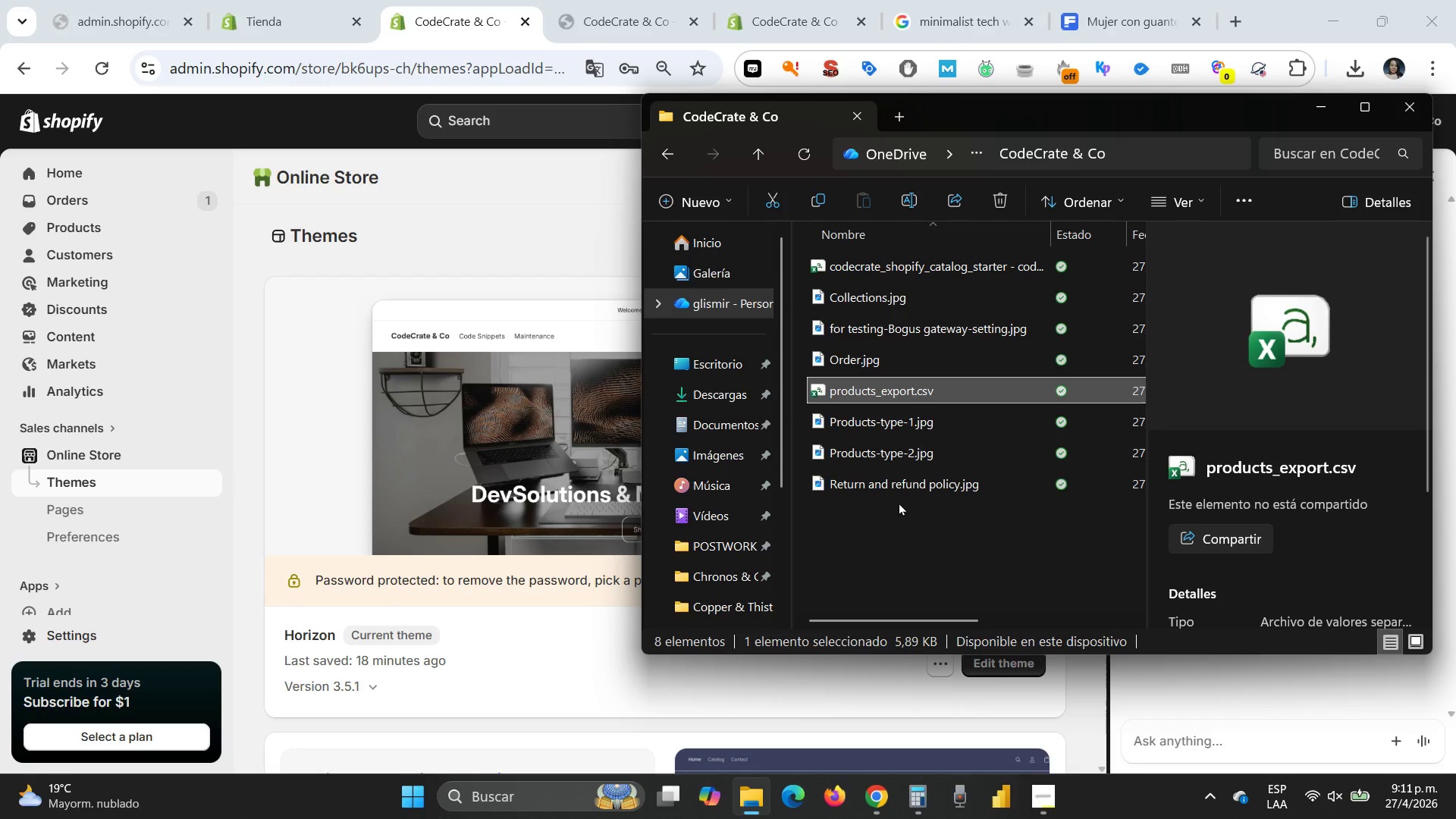 
mouse_move([872, 292])
 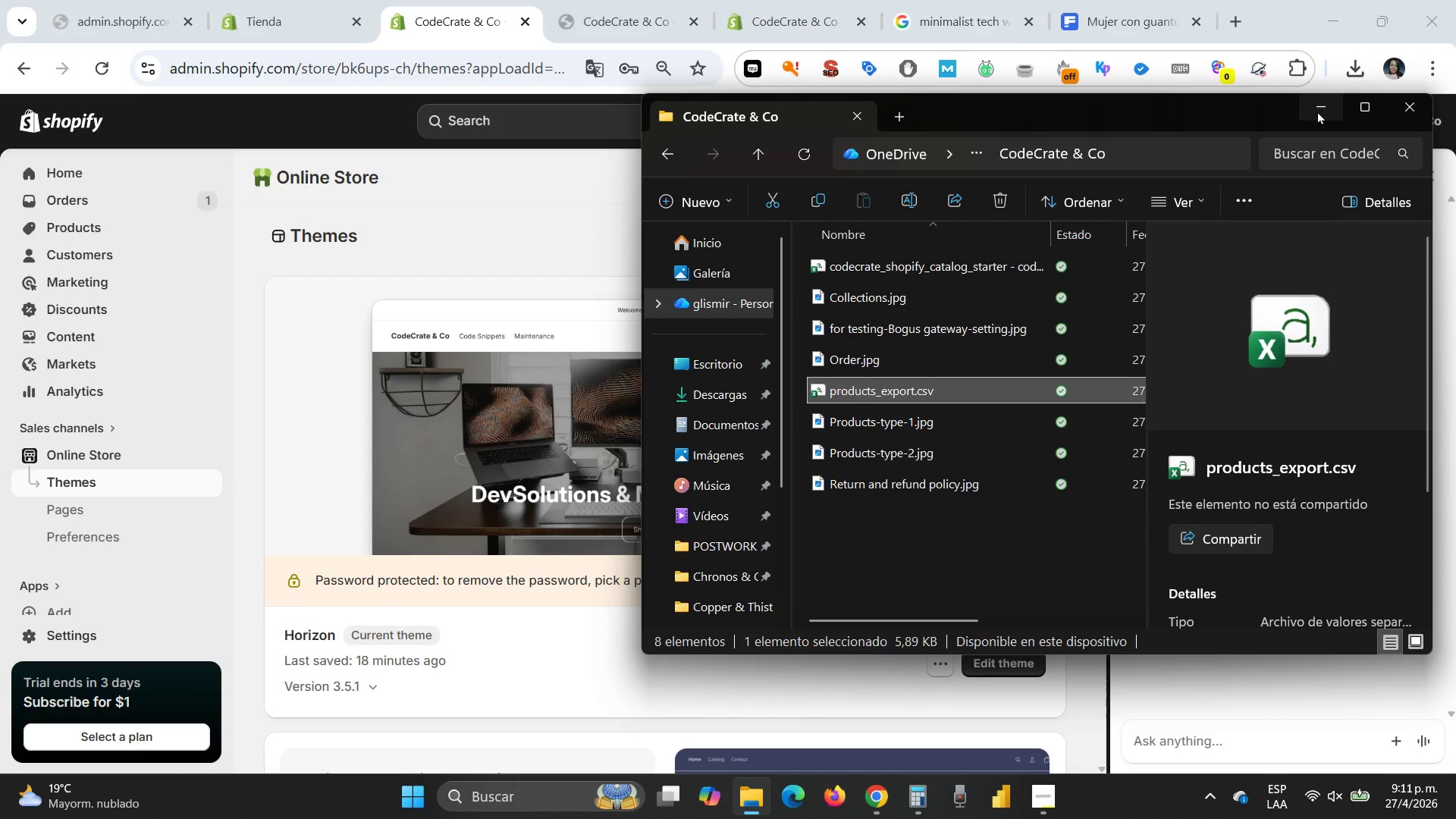 
left_click([1317, 111])
 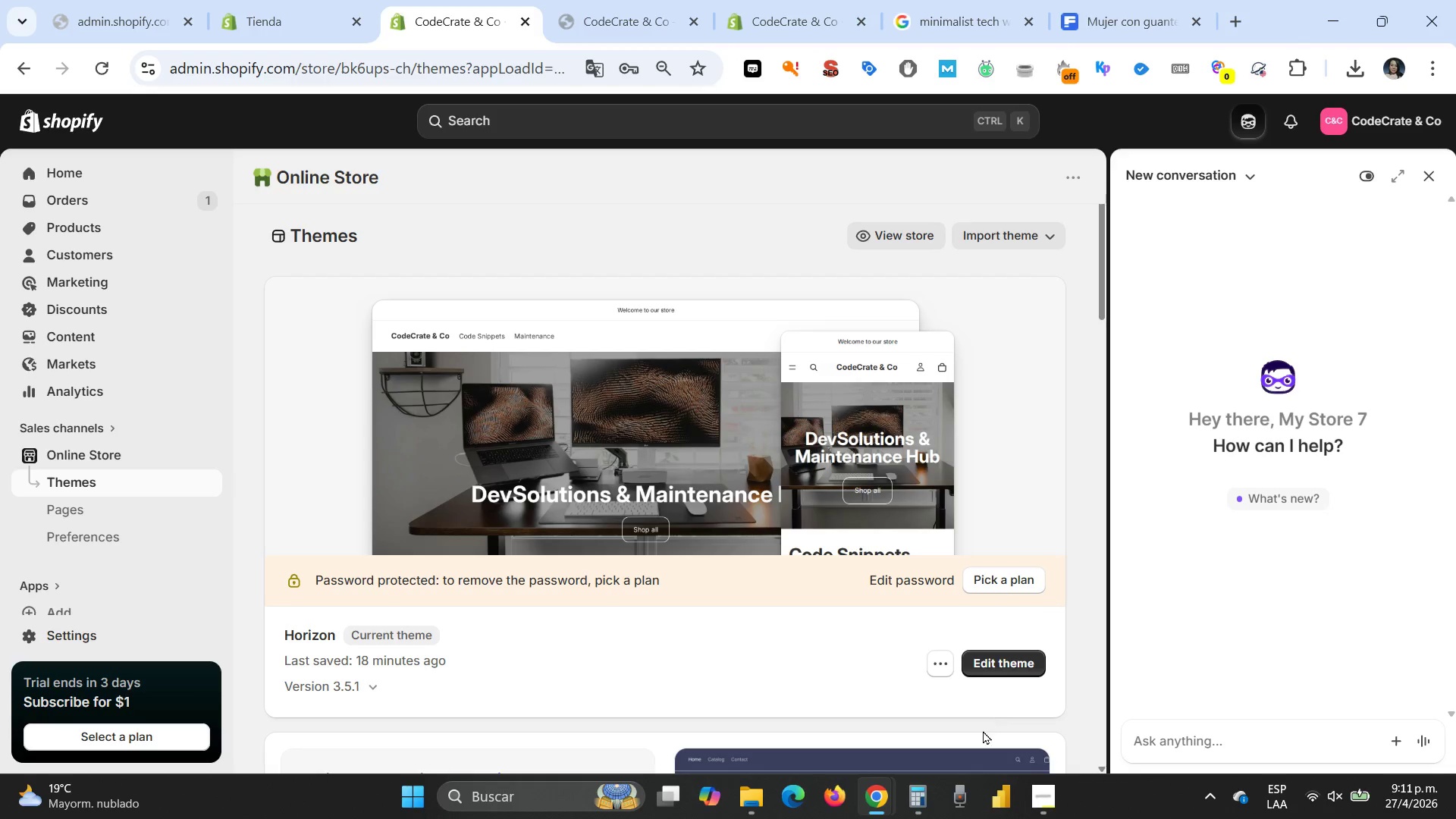 
wait(13.12)
 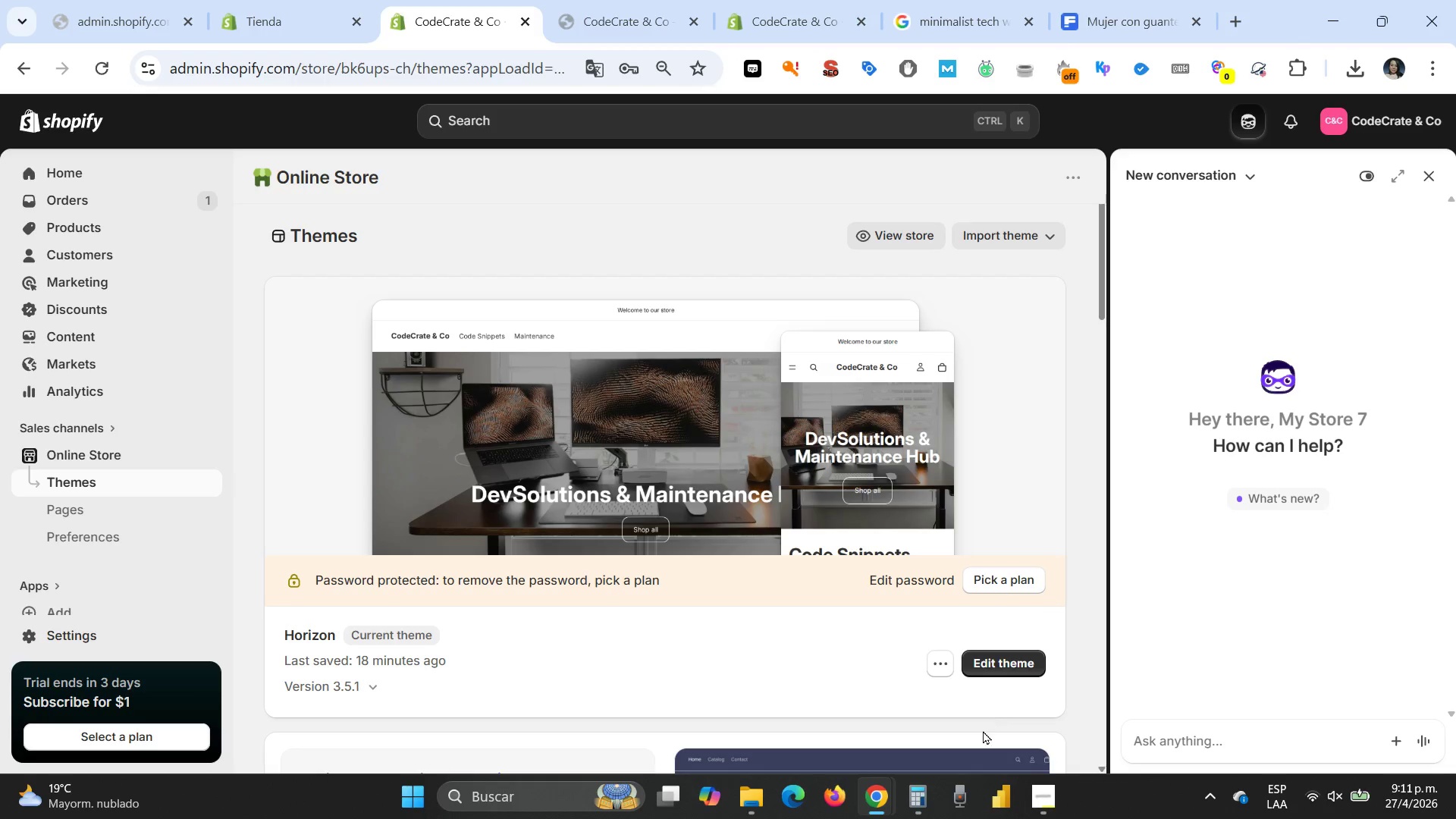 
left_click([1050, 798])